 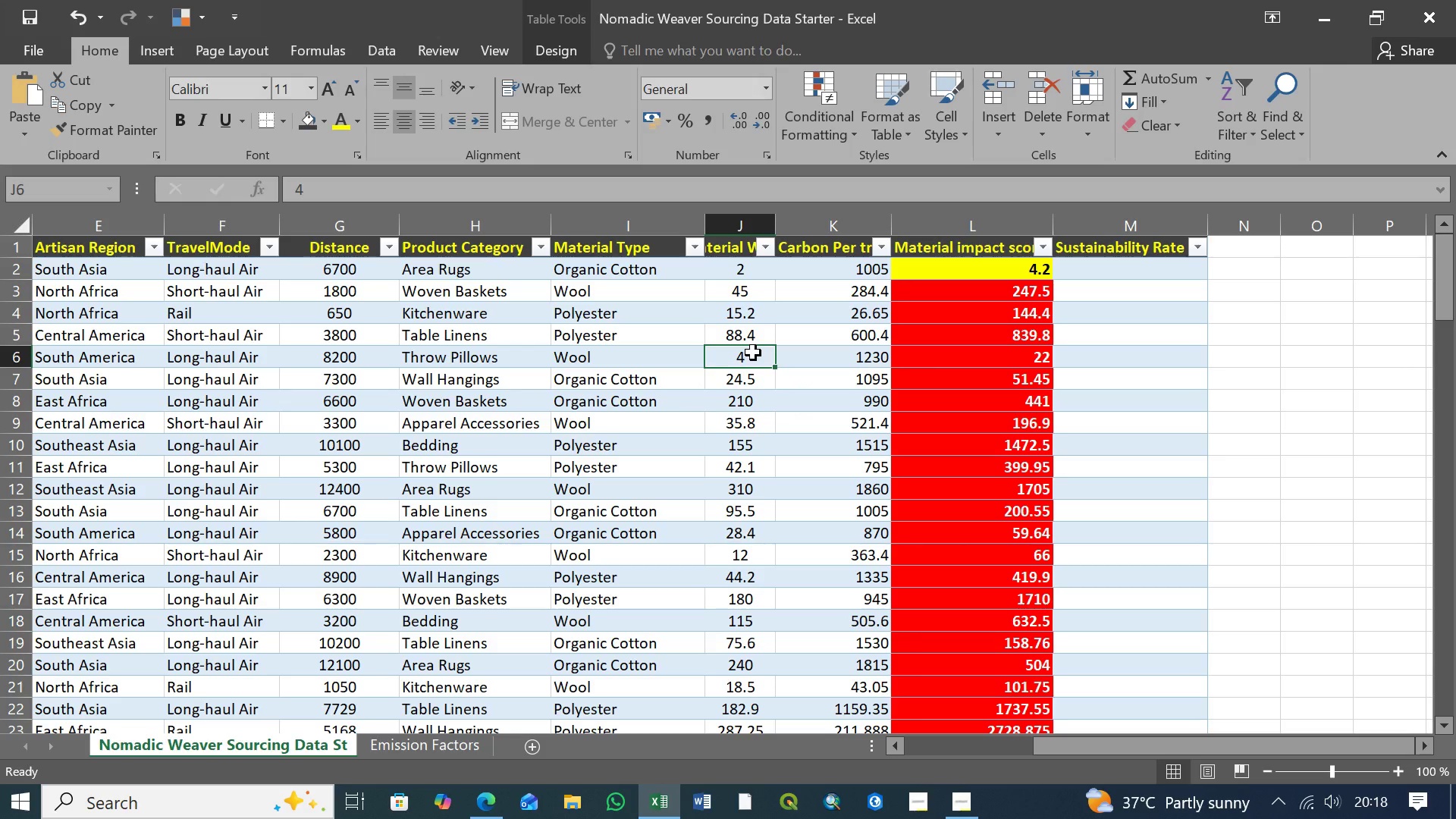 
key(5)
 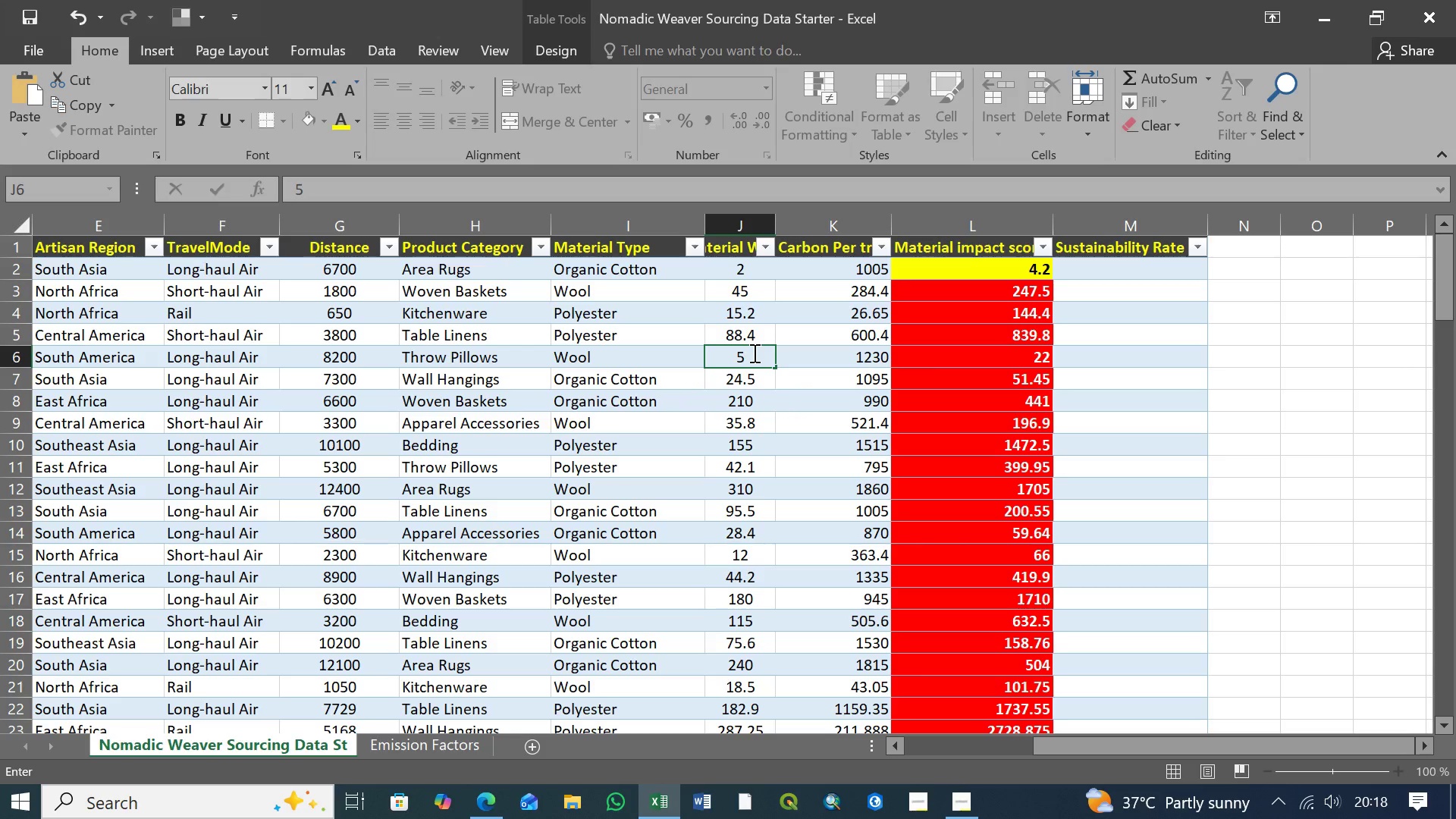 
key(Enter)
 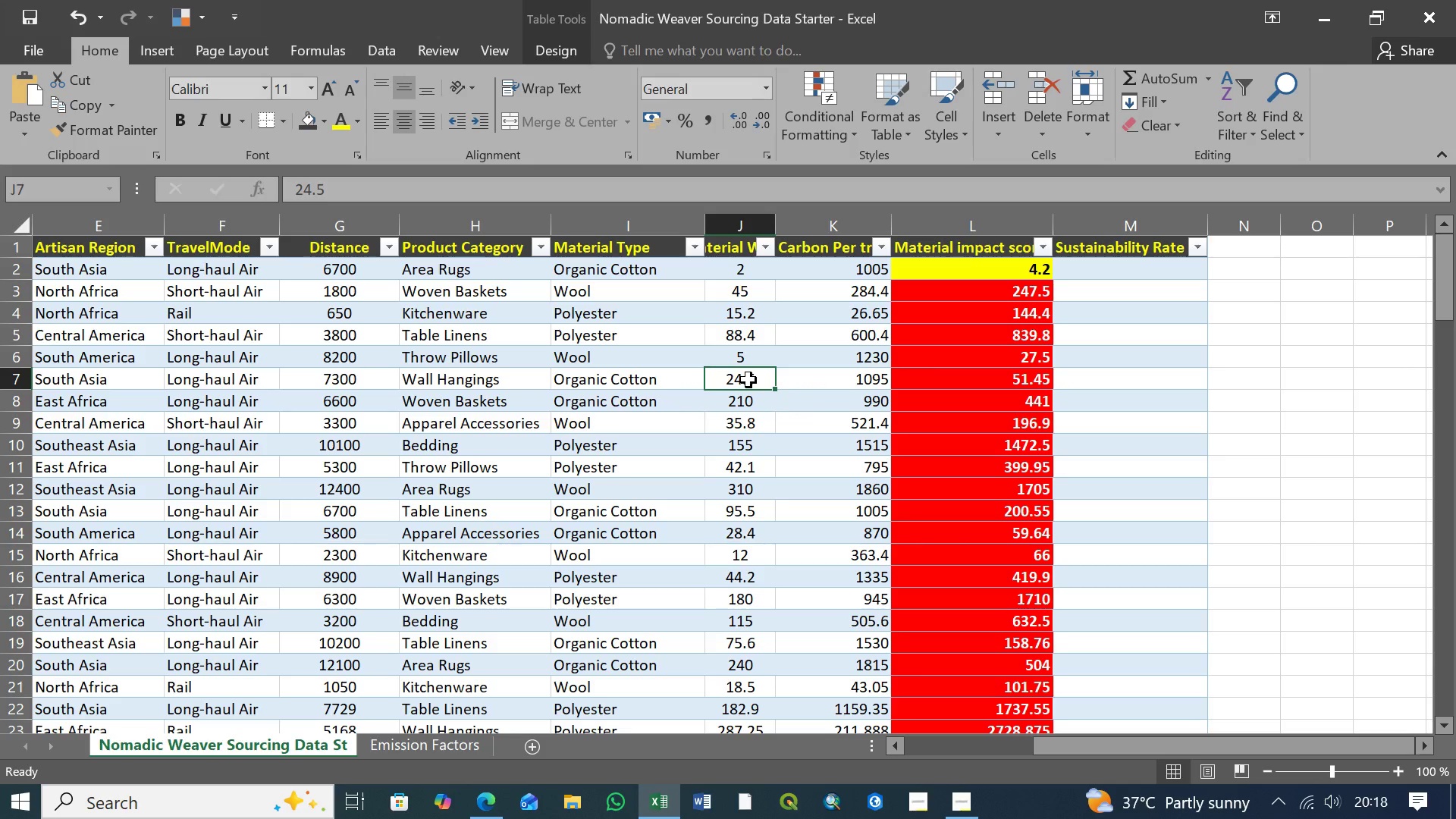 
left_click([750, 357])
 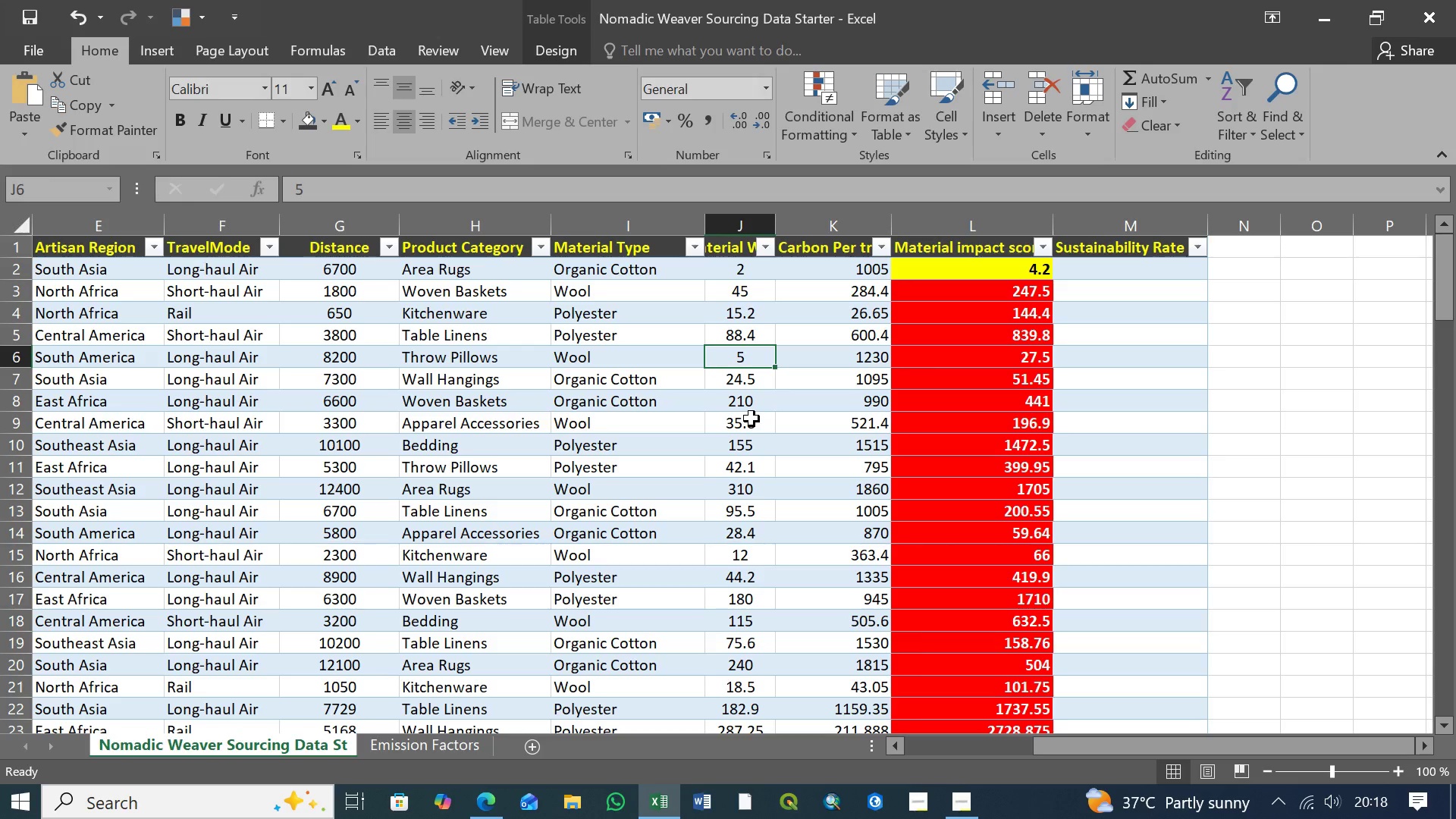 
key(7)
 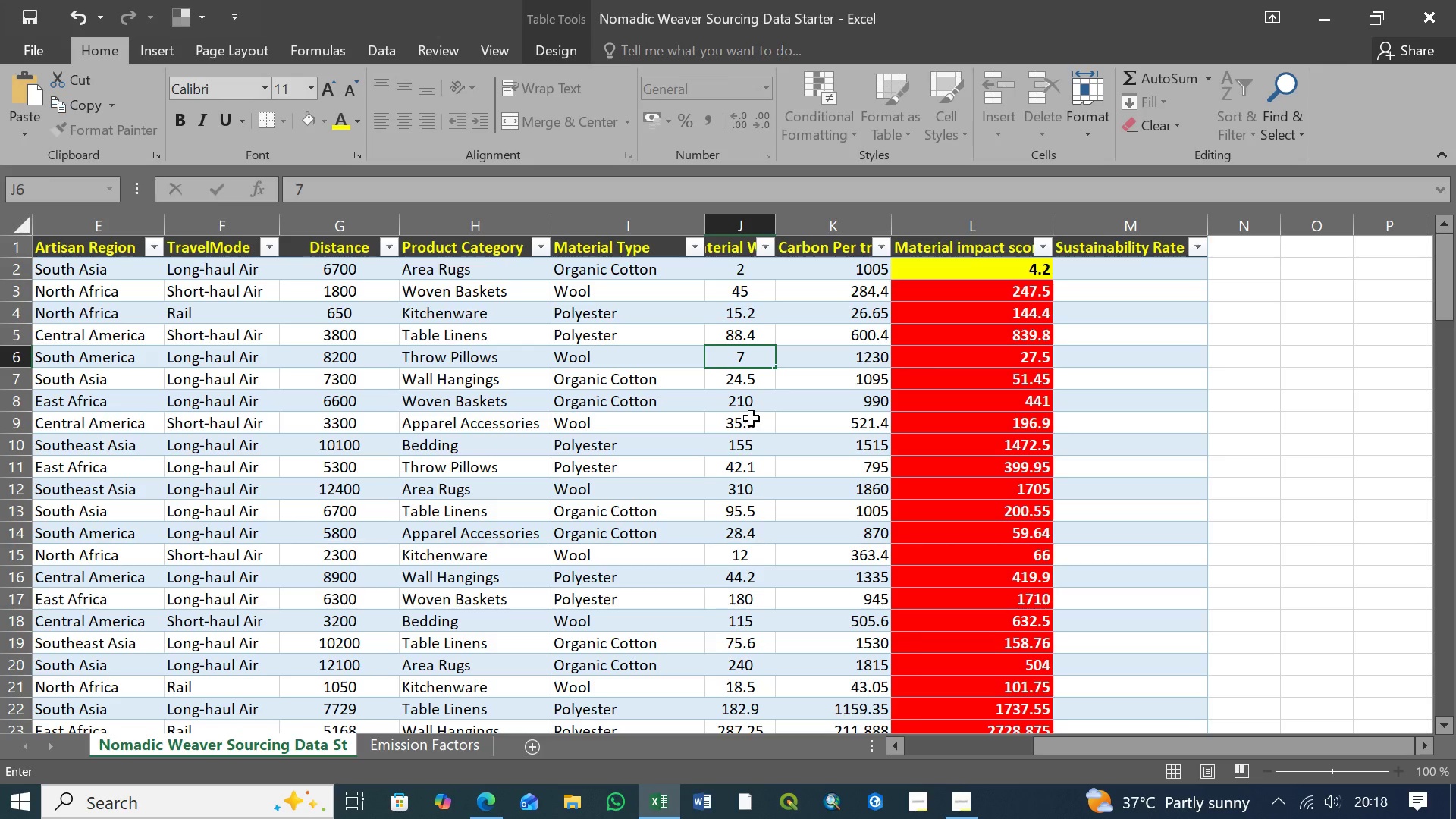 
key(Enter)
 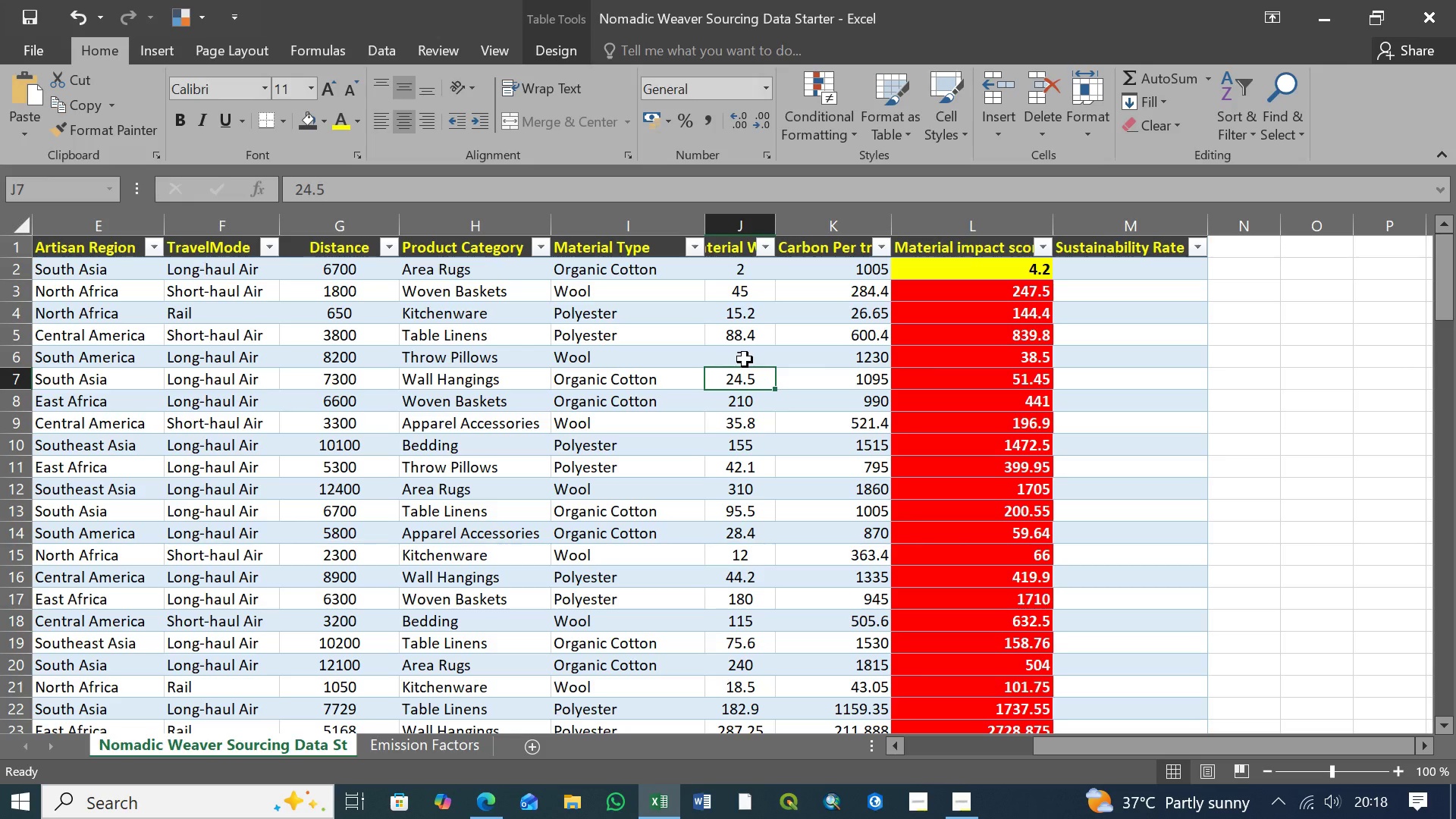 
left_click([745, 359])
 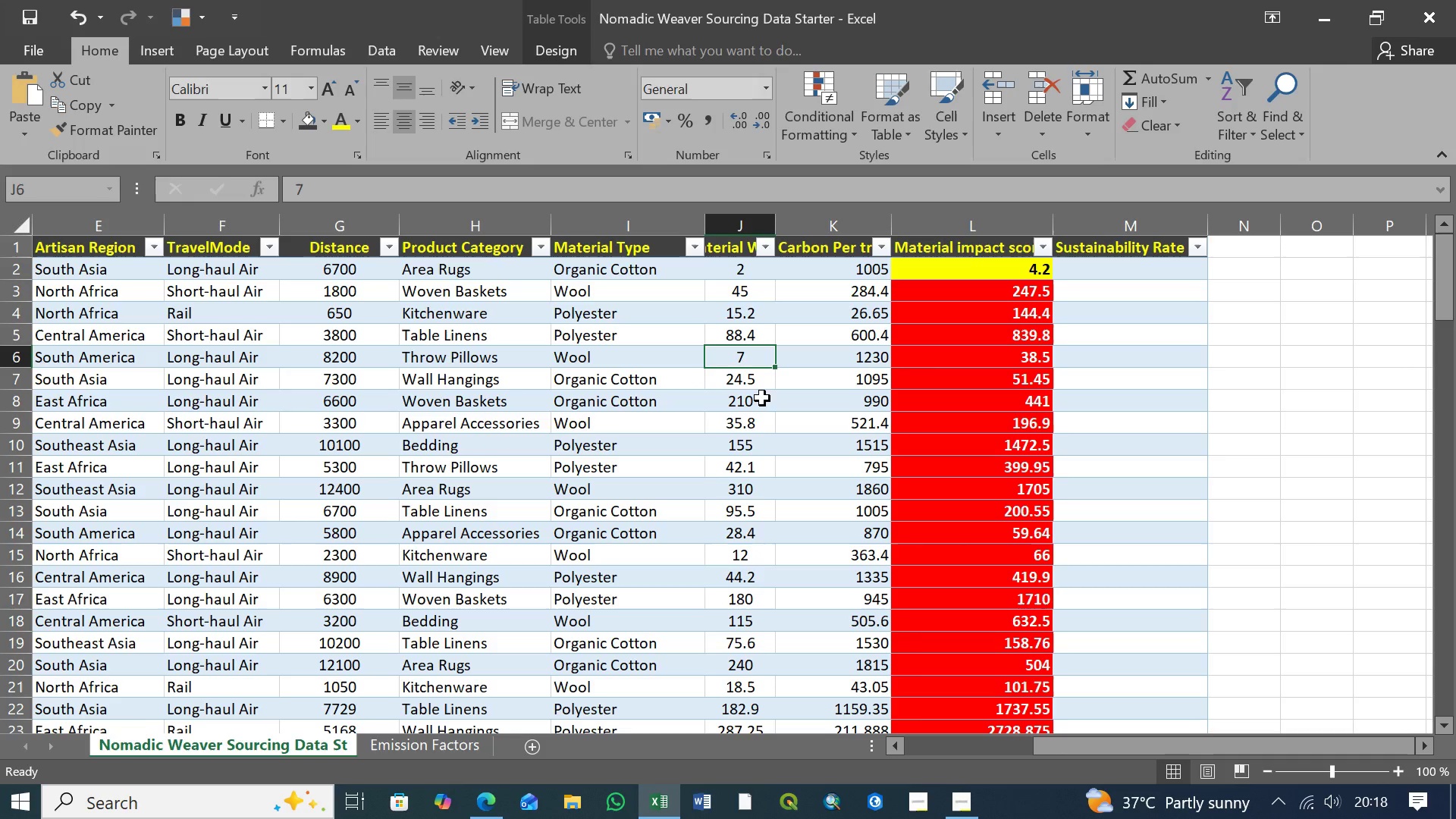 
wait(16.28)
 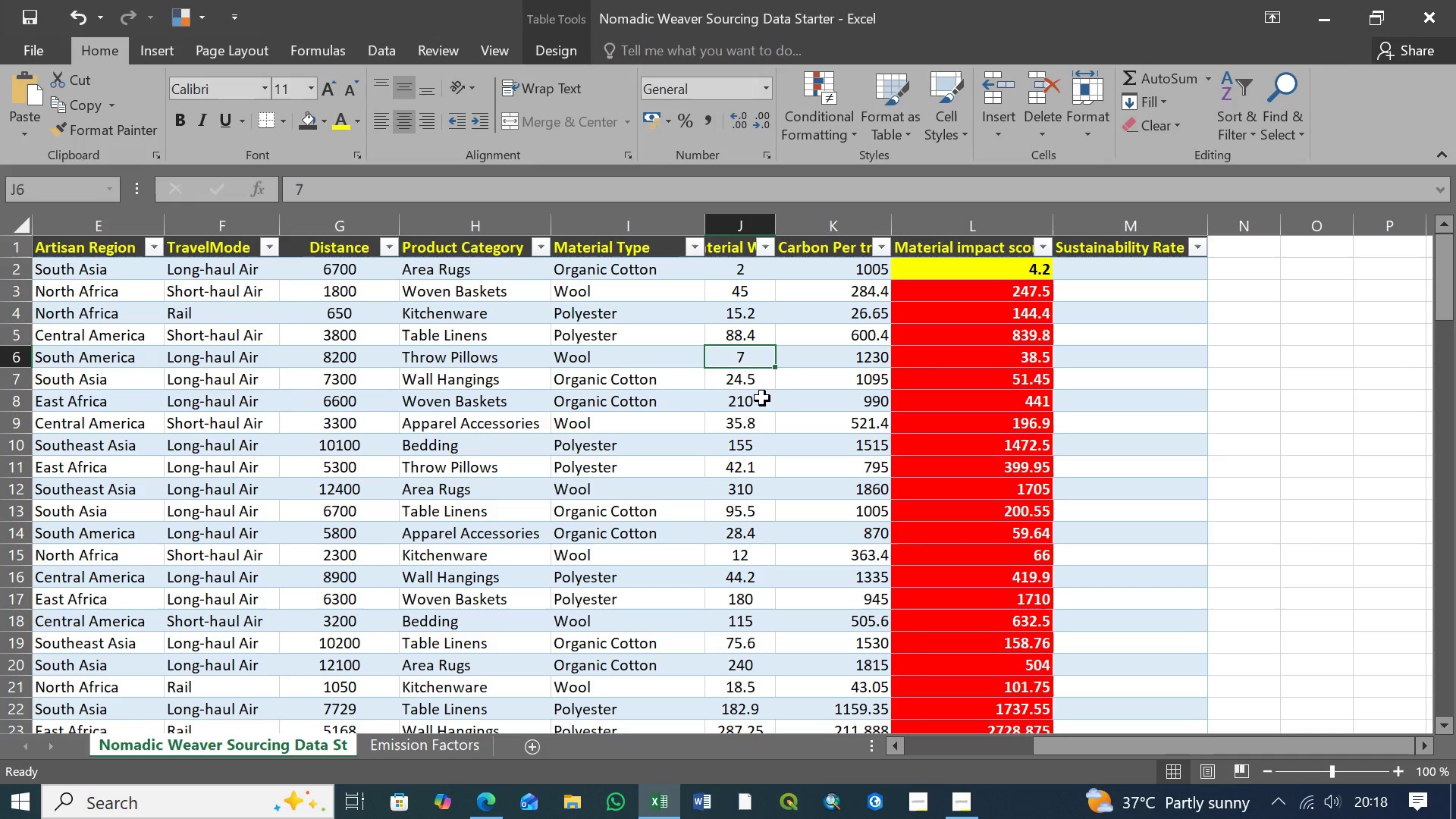 
left_click([428, 742])
 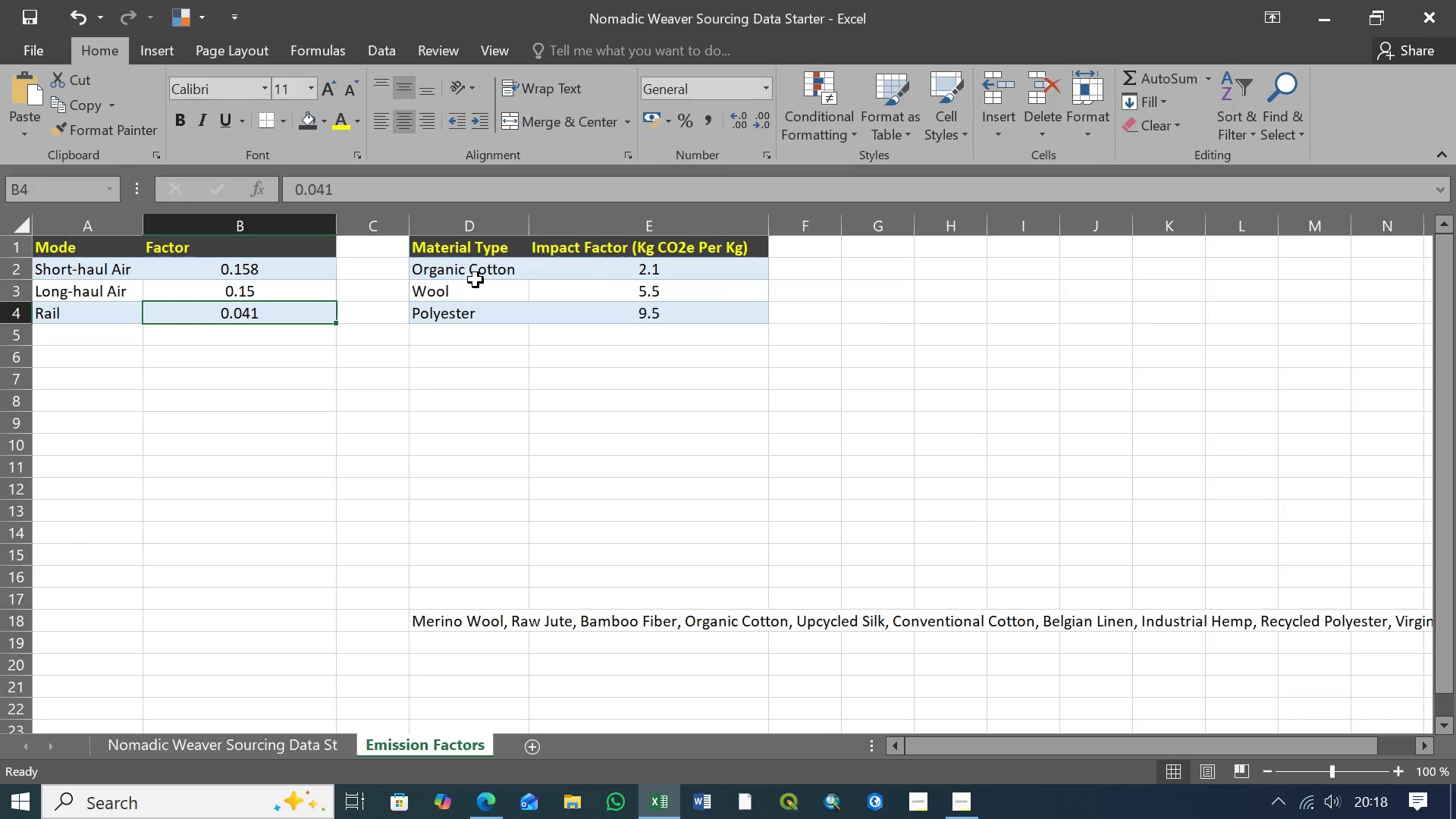 
wait(8.28)
 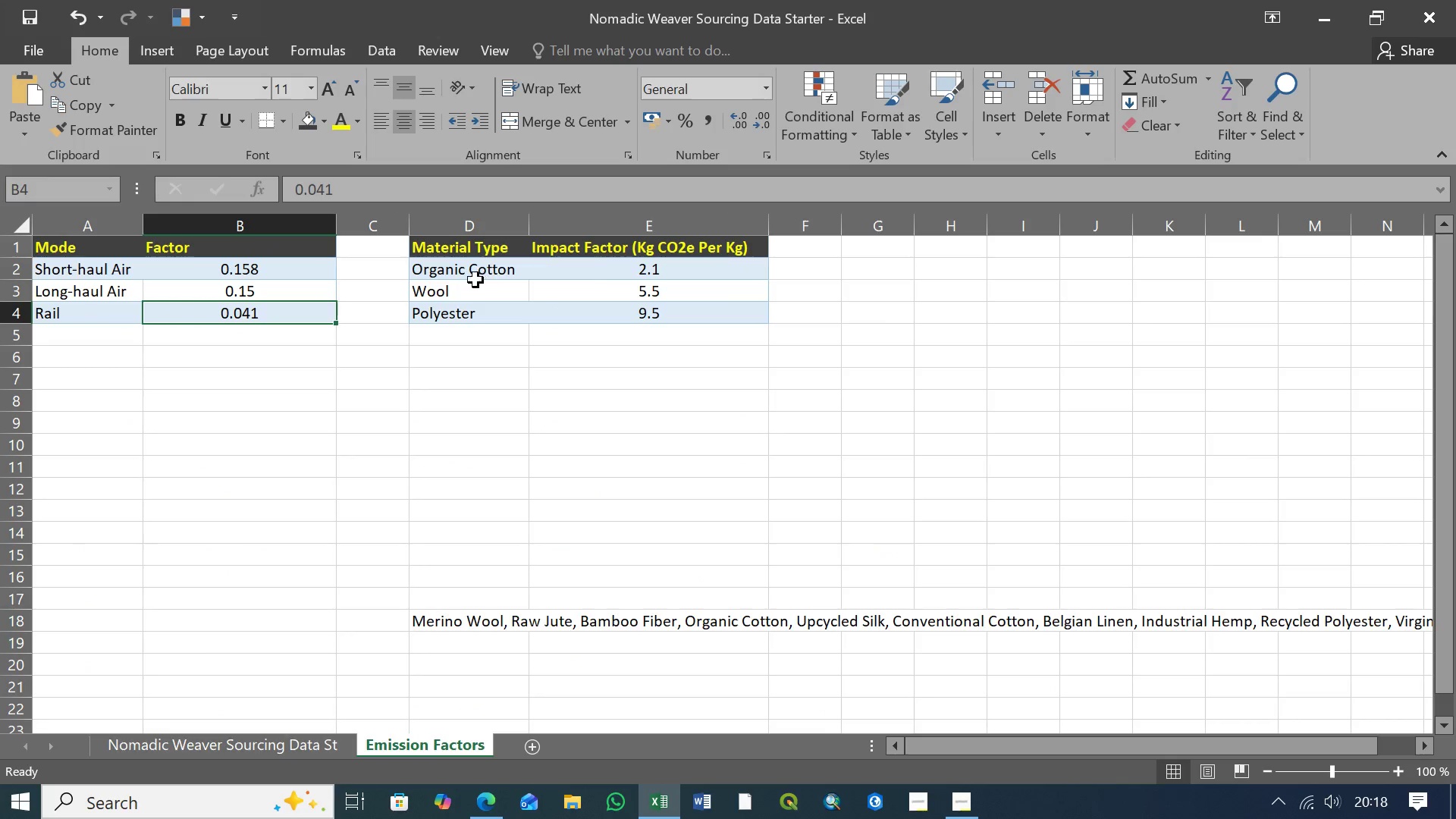 
left_click([301, 748])
 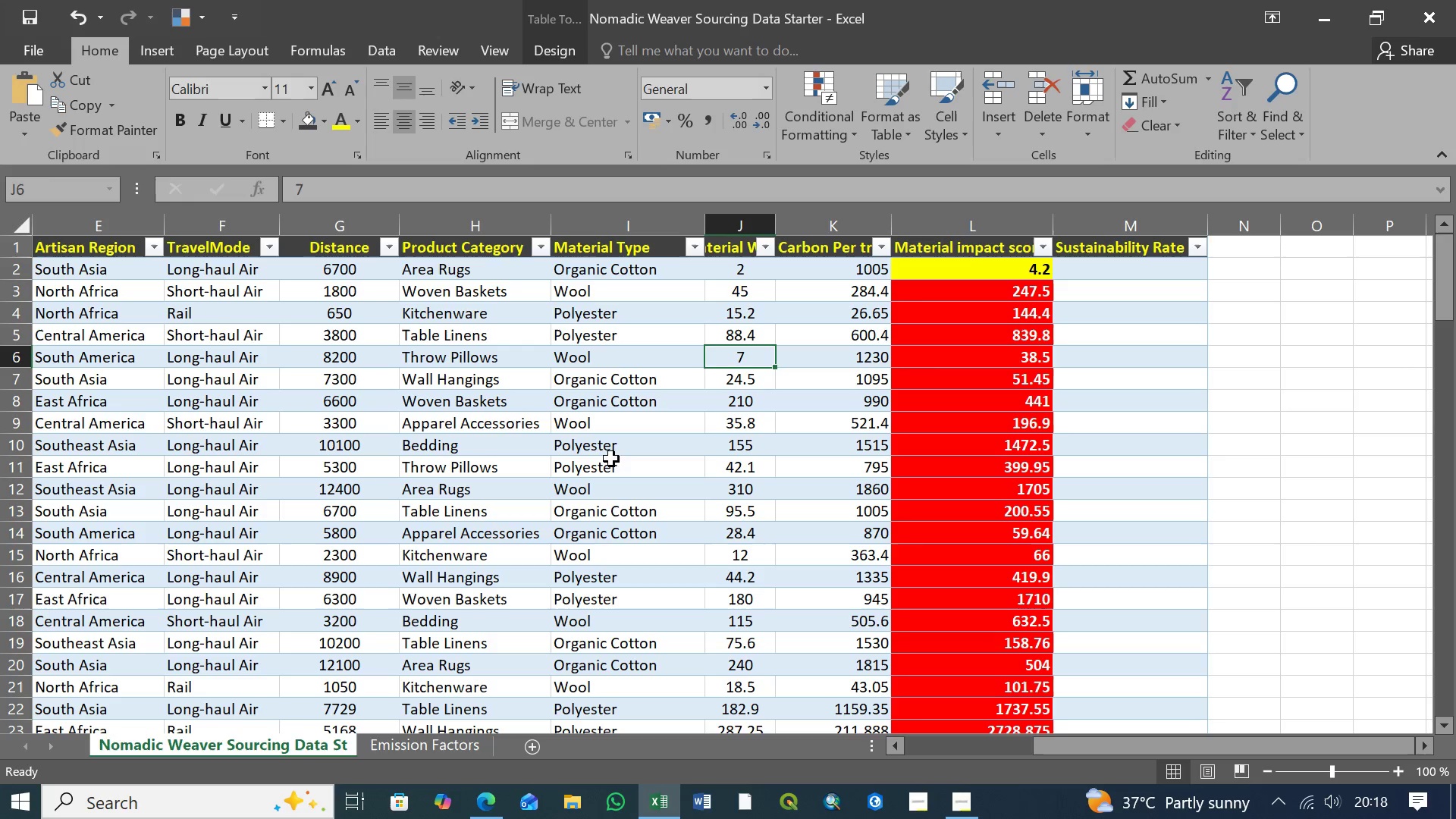 
left_click([744, 398])
 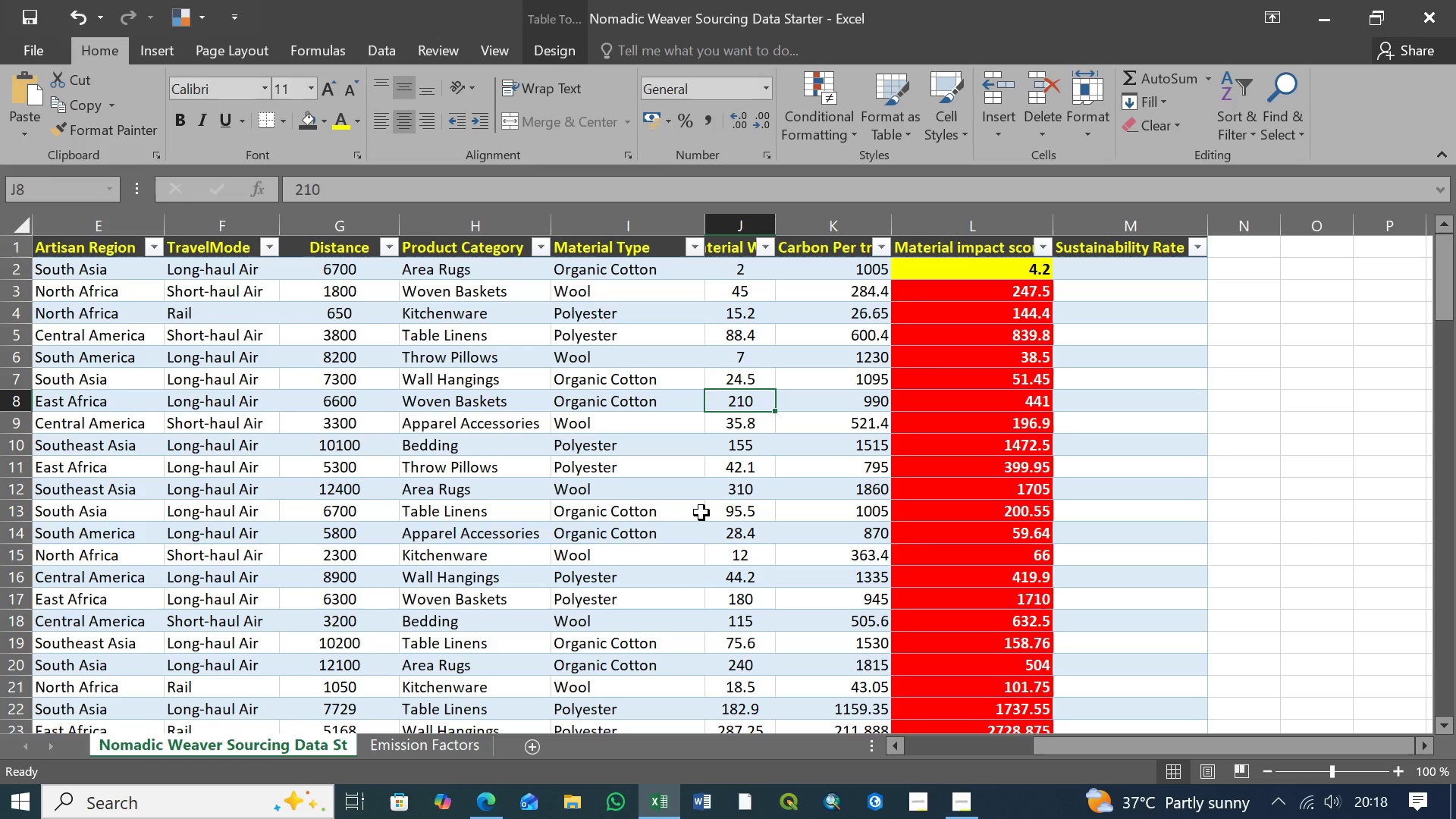 
key(1)
 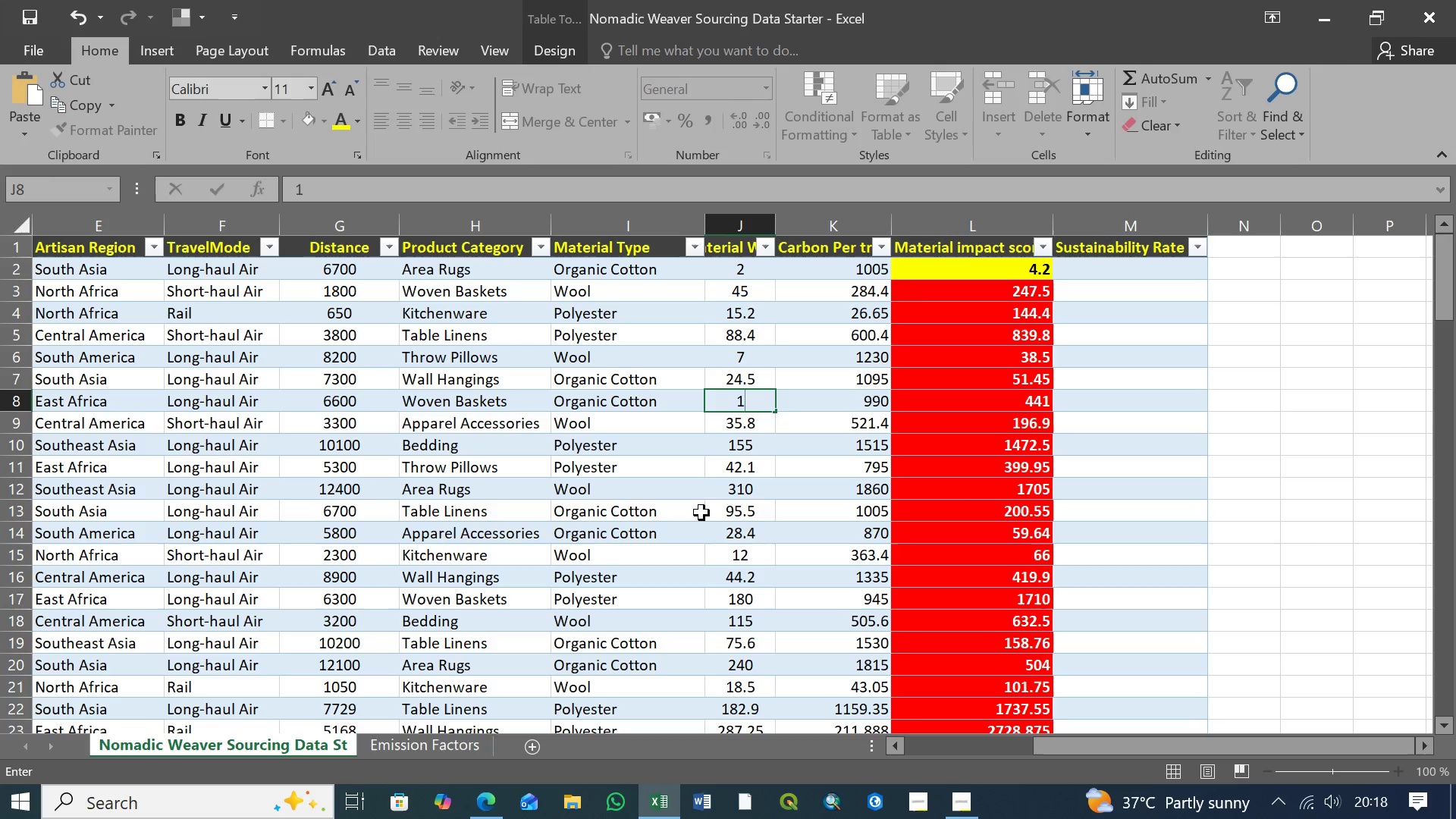 
key(Enter)
 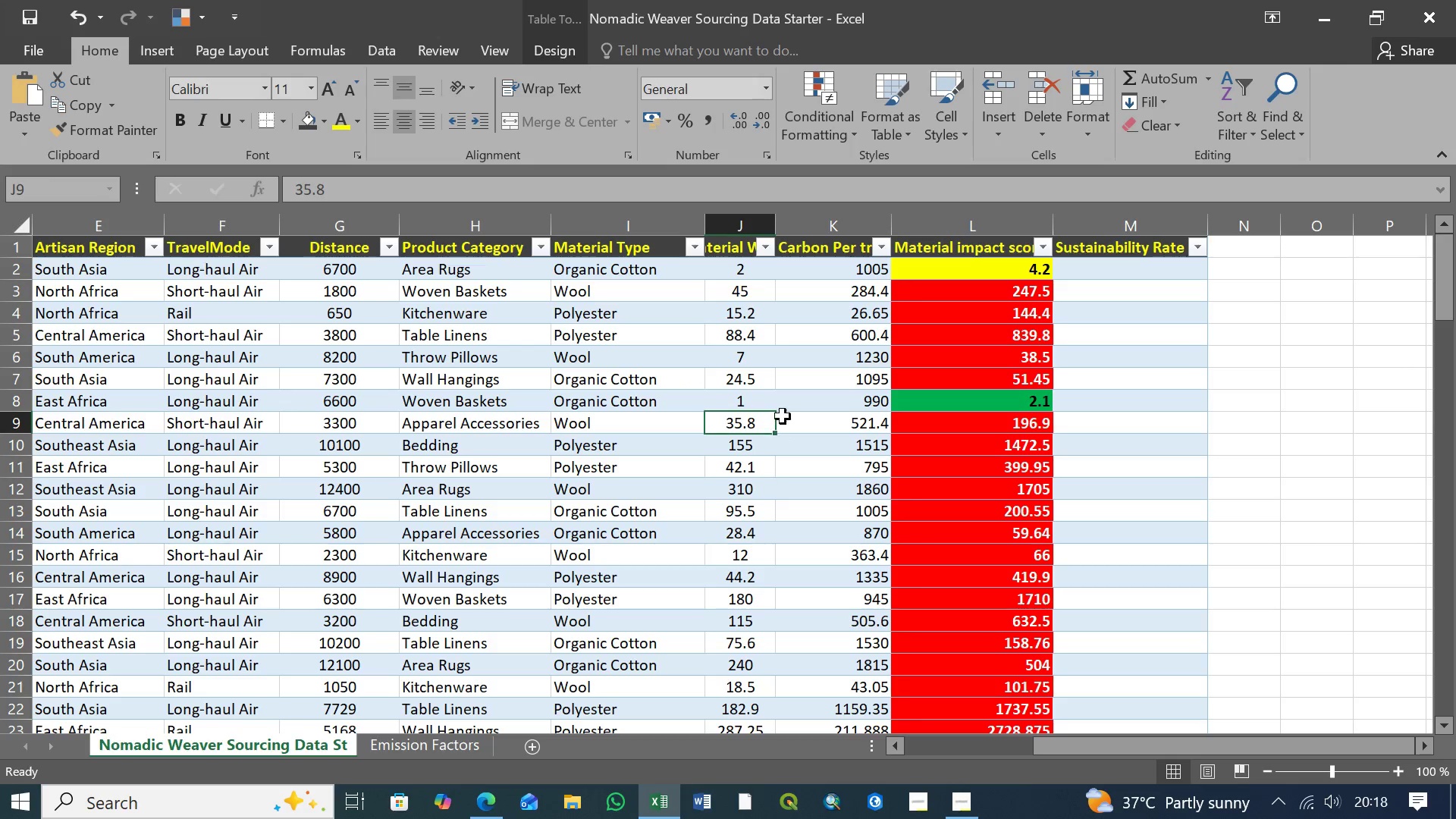 
wait(6.39)
 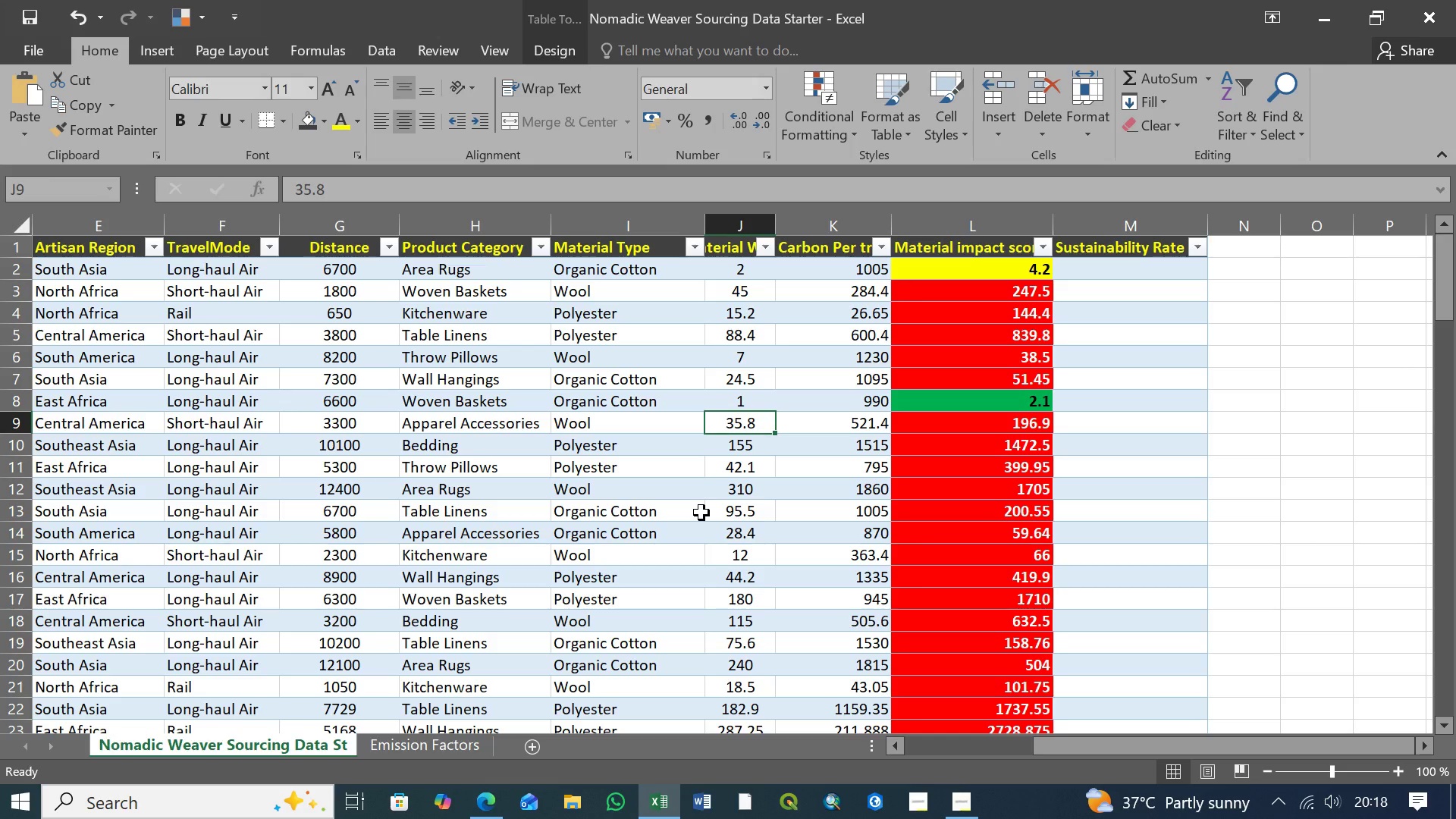 
left_click([979, 457])
 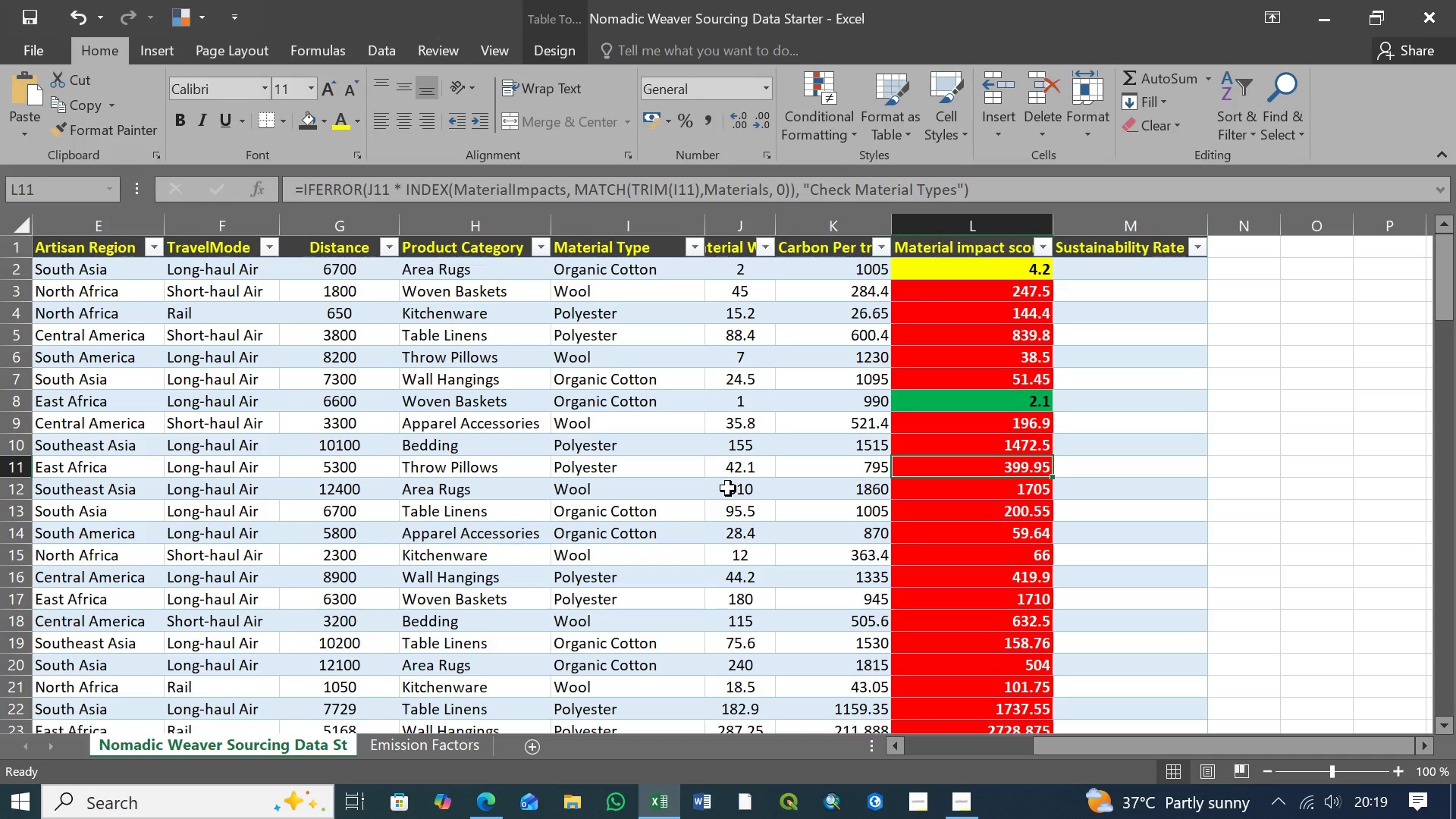 
hold_key(key=ControlLeft, duration=1.5)
 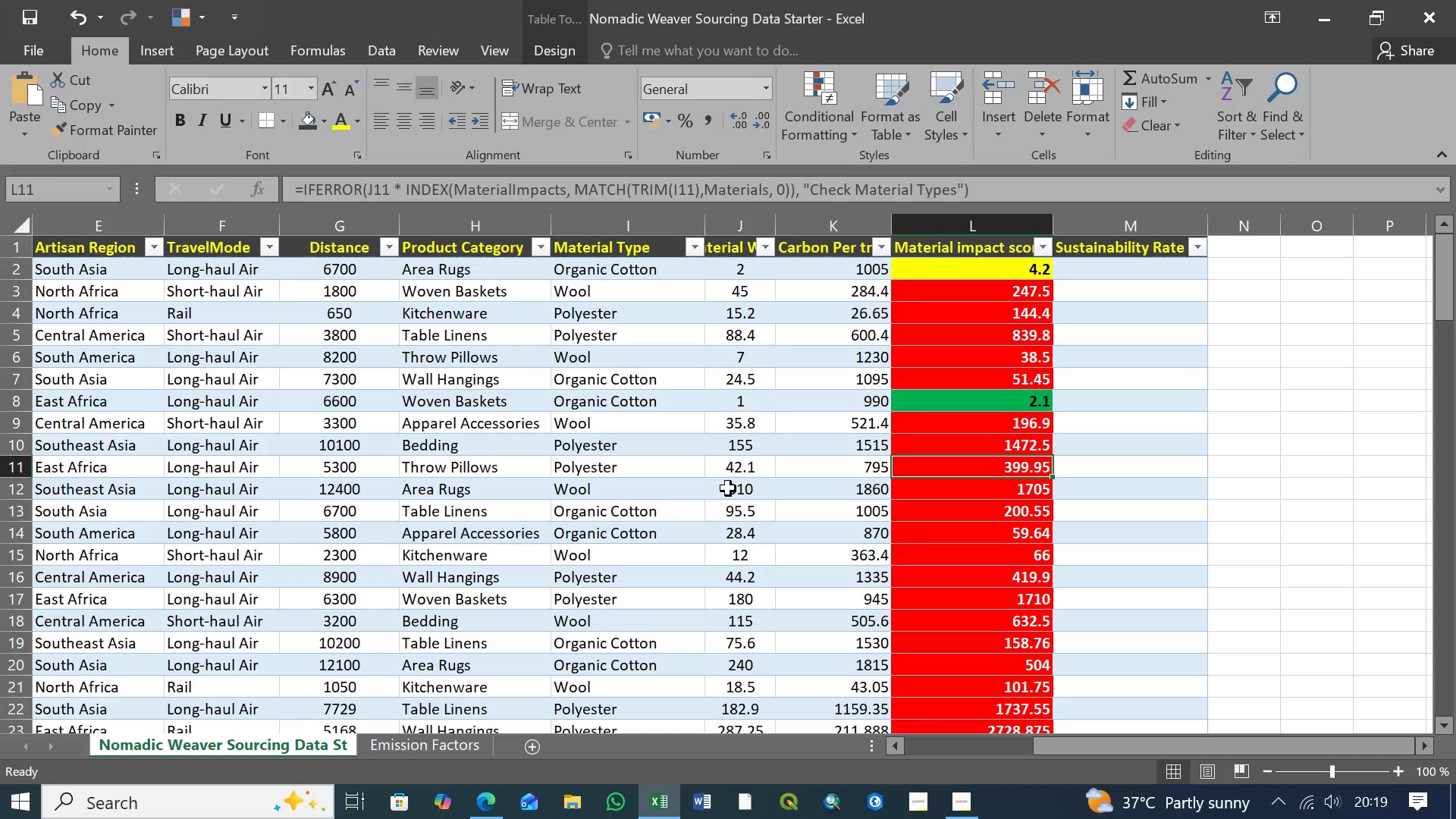 
key(Control+S)
 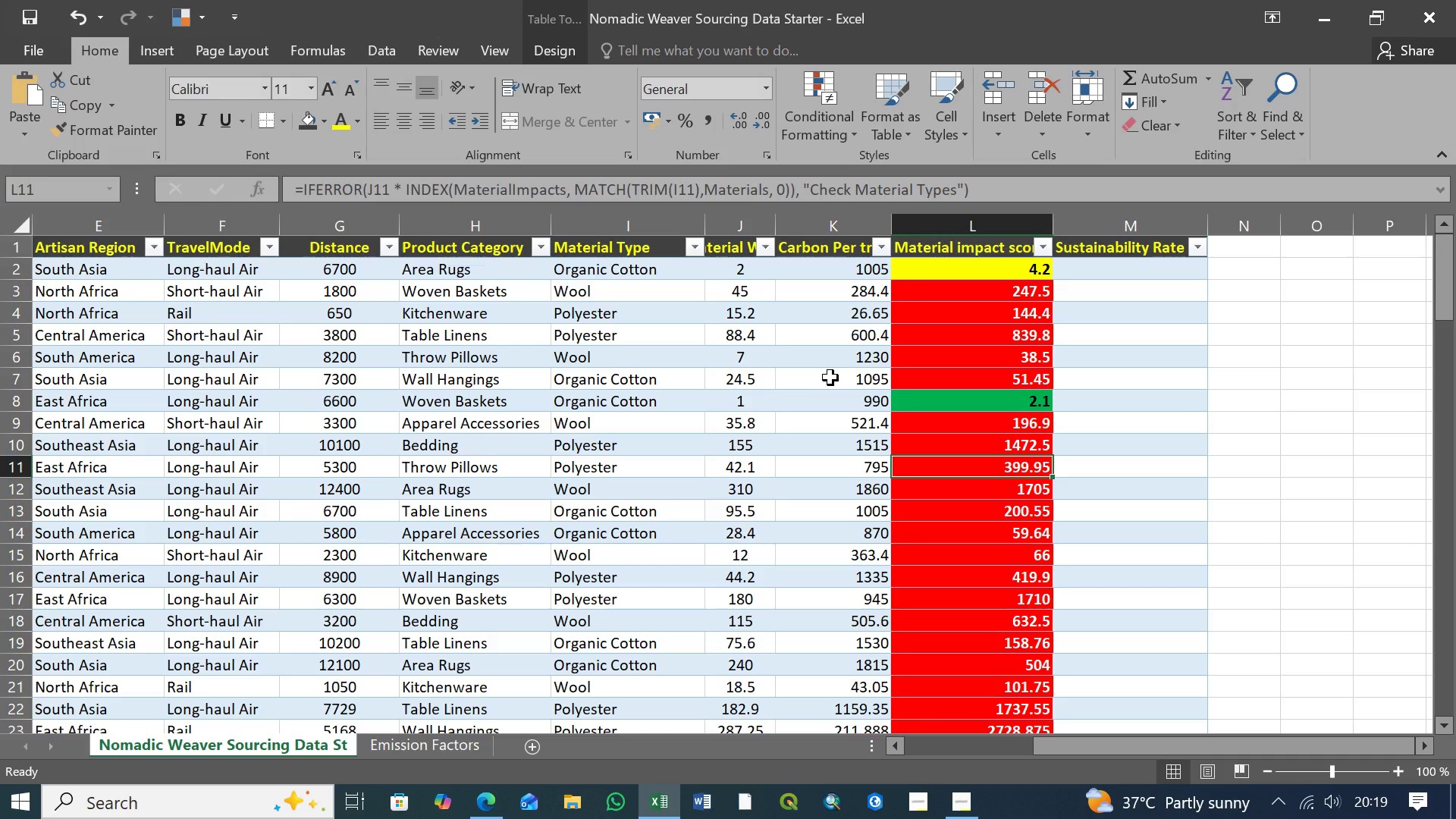 
wait(24.64)
 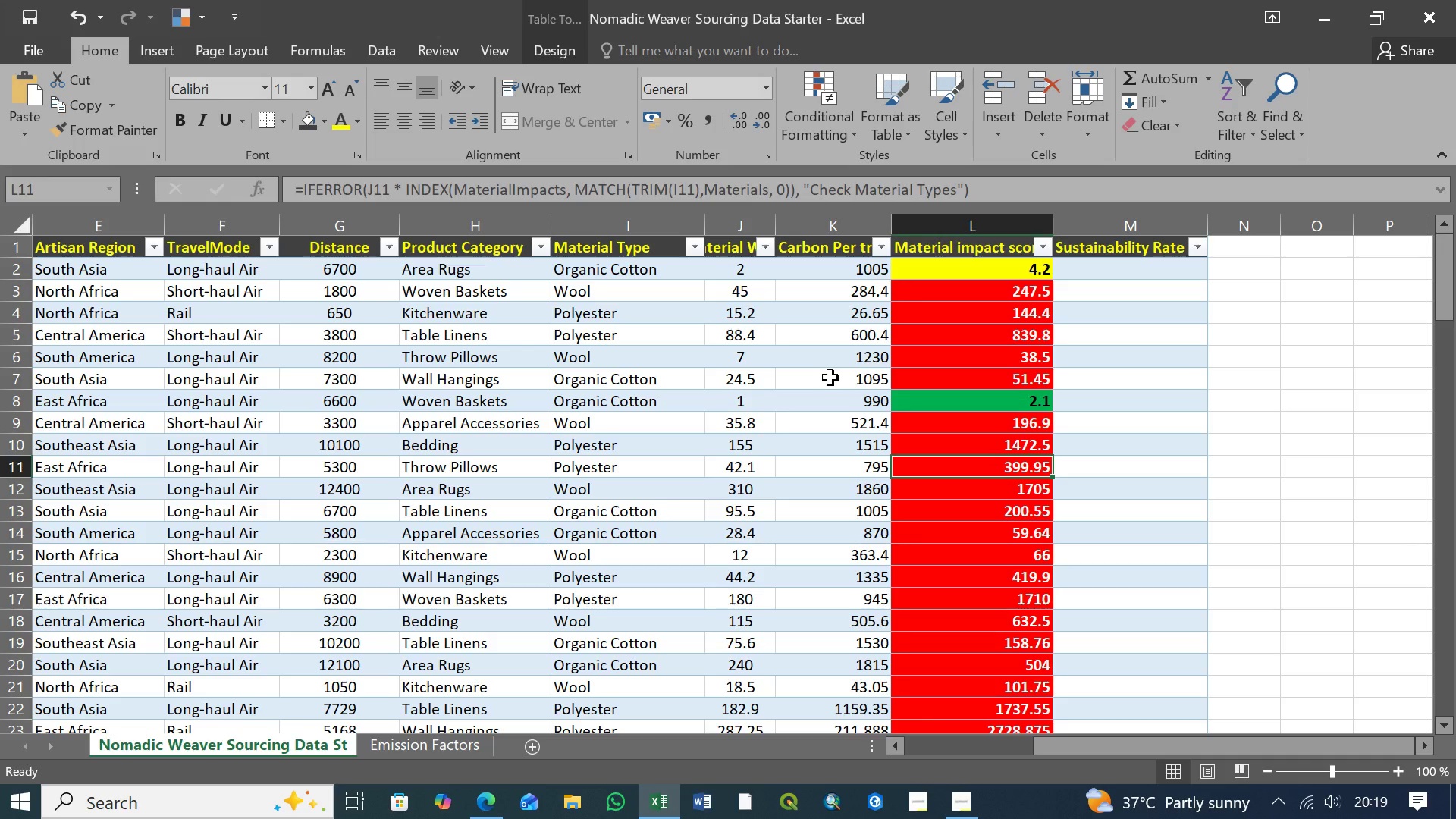 
key(Control+S)
 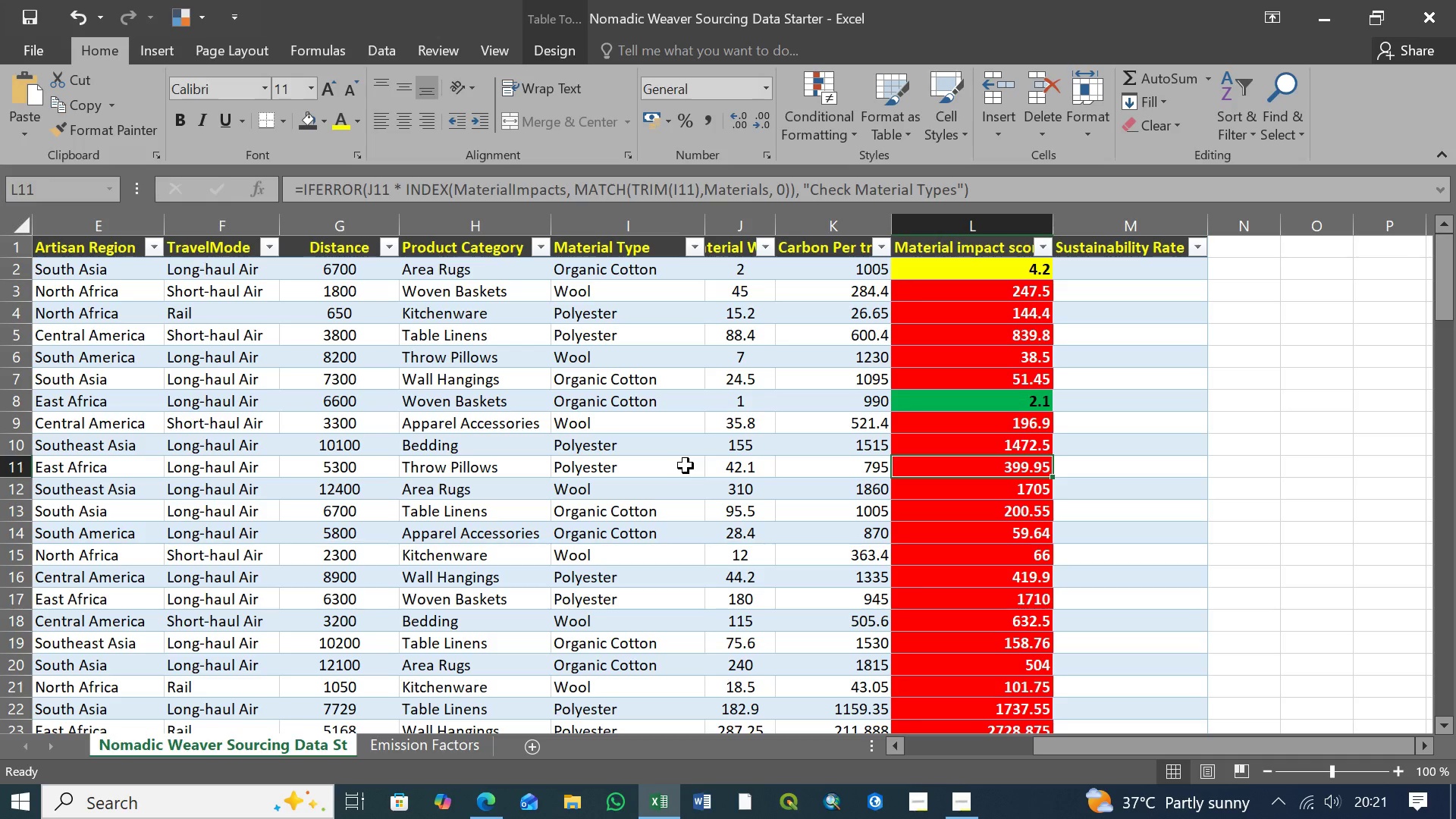 
wait(107.36)
 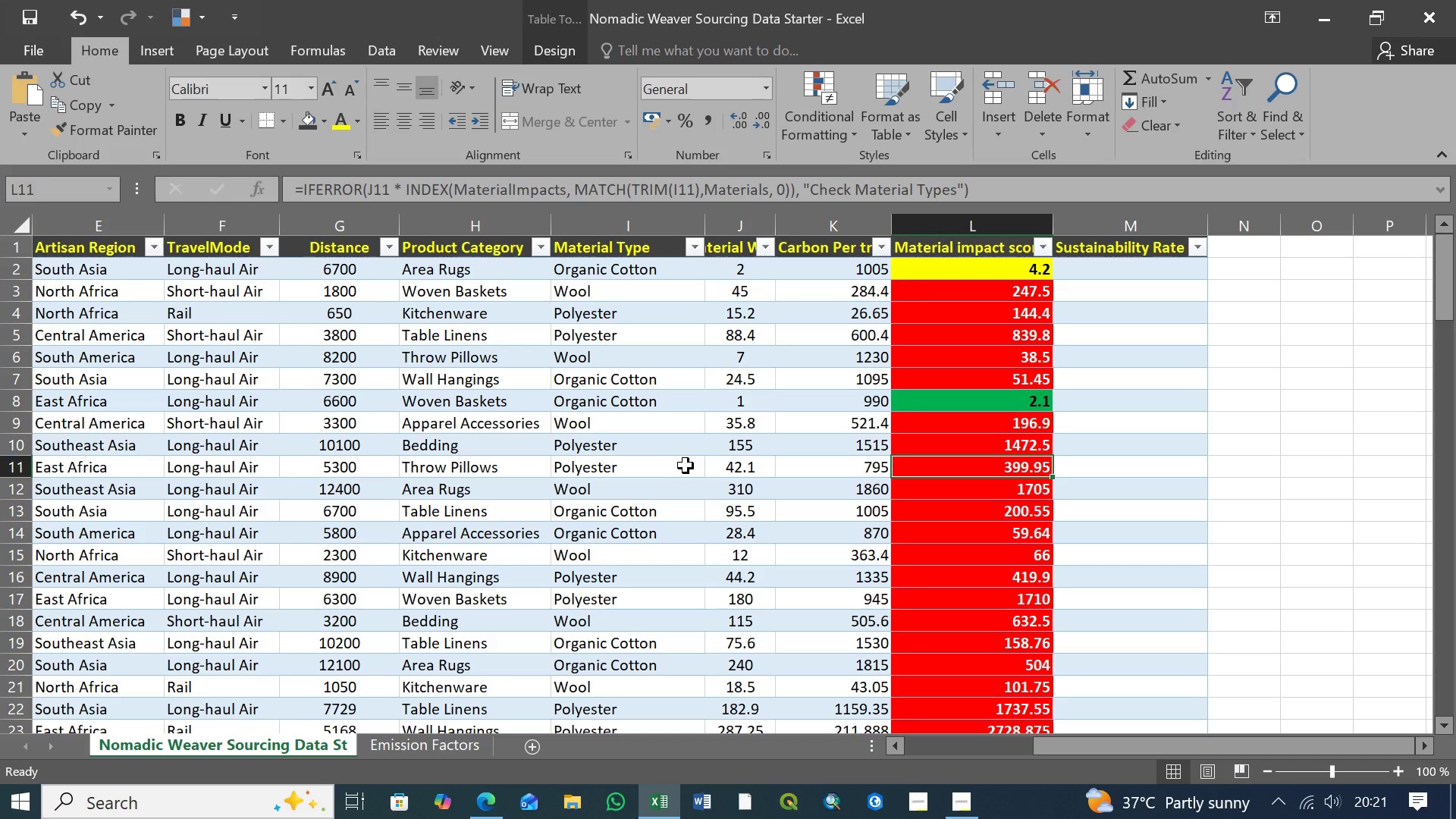 
left_click([1407, 525])
 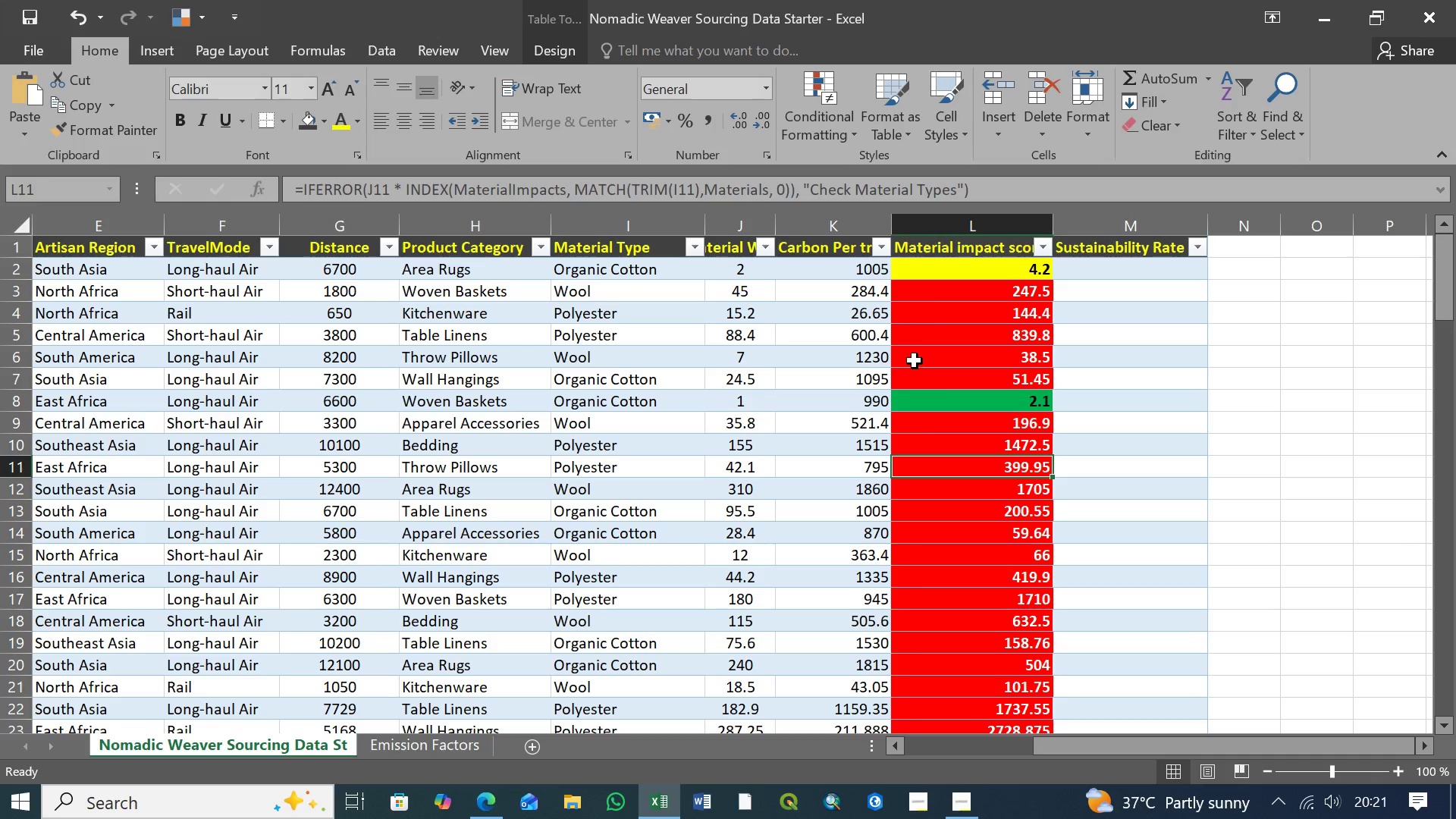 
scroll: coordinate [925, 475], scroll_direction: down, amount: 28.0
 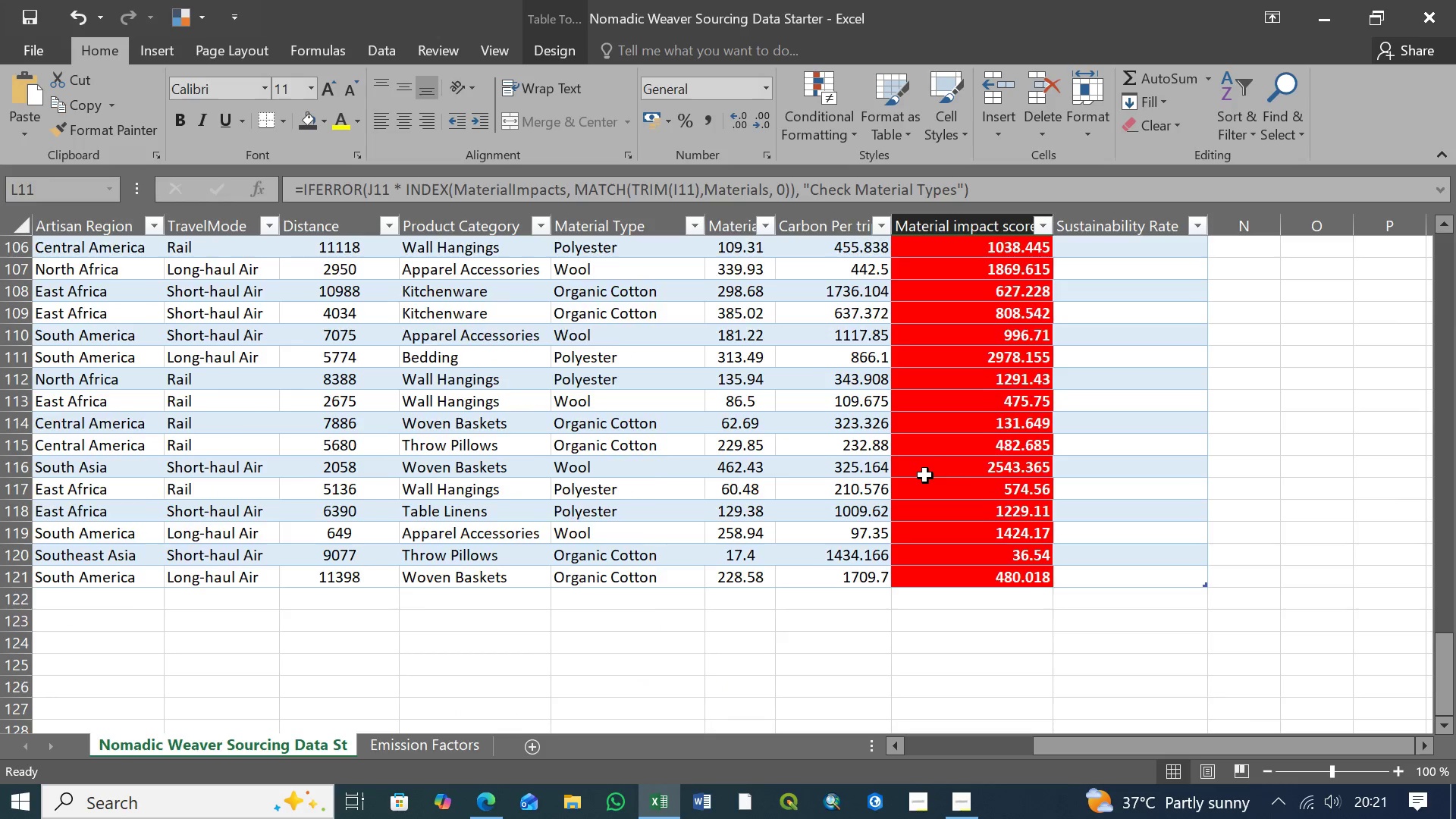 
scroll: coordinate [925, 475], scroll_direction: up, amount: 29.0
 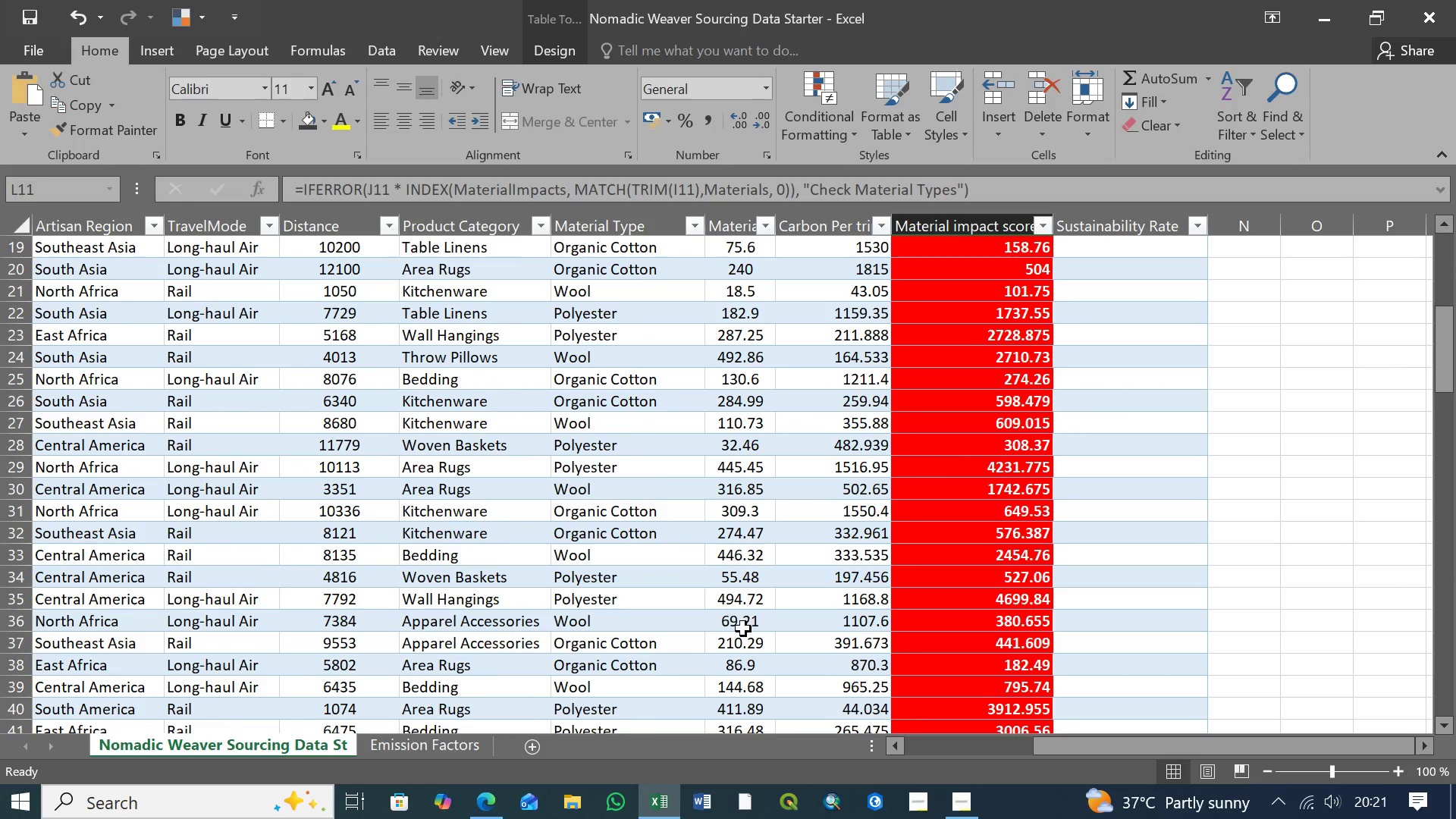 
left_click([739, 624])
 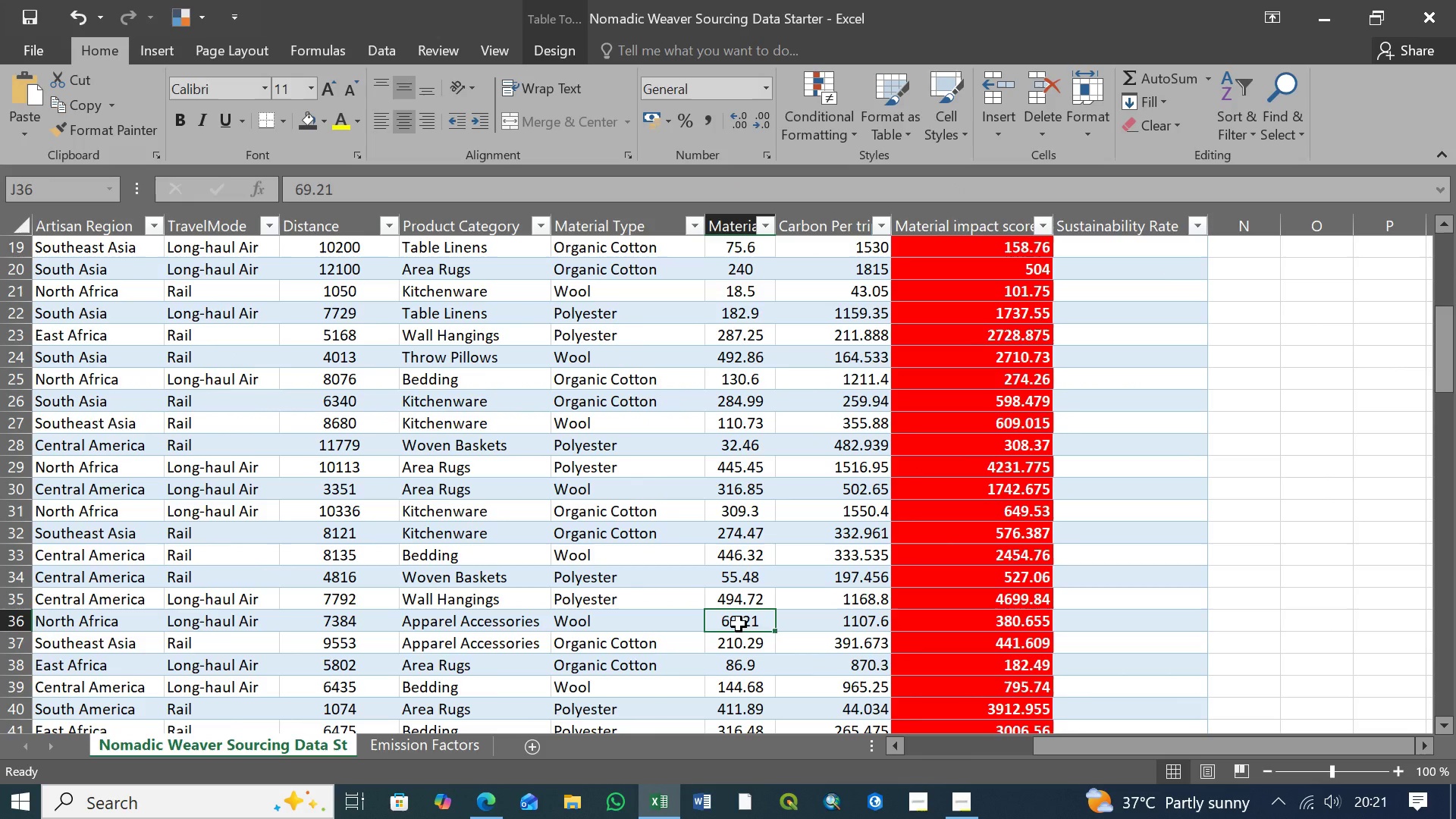 
key(1)
 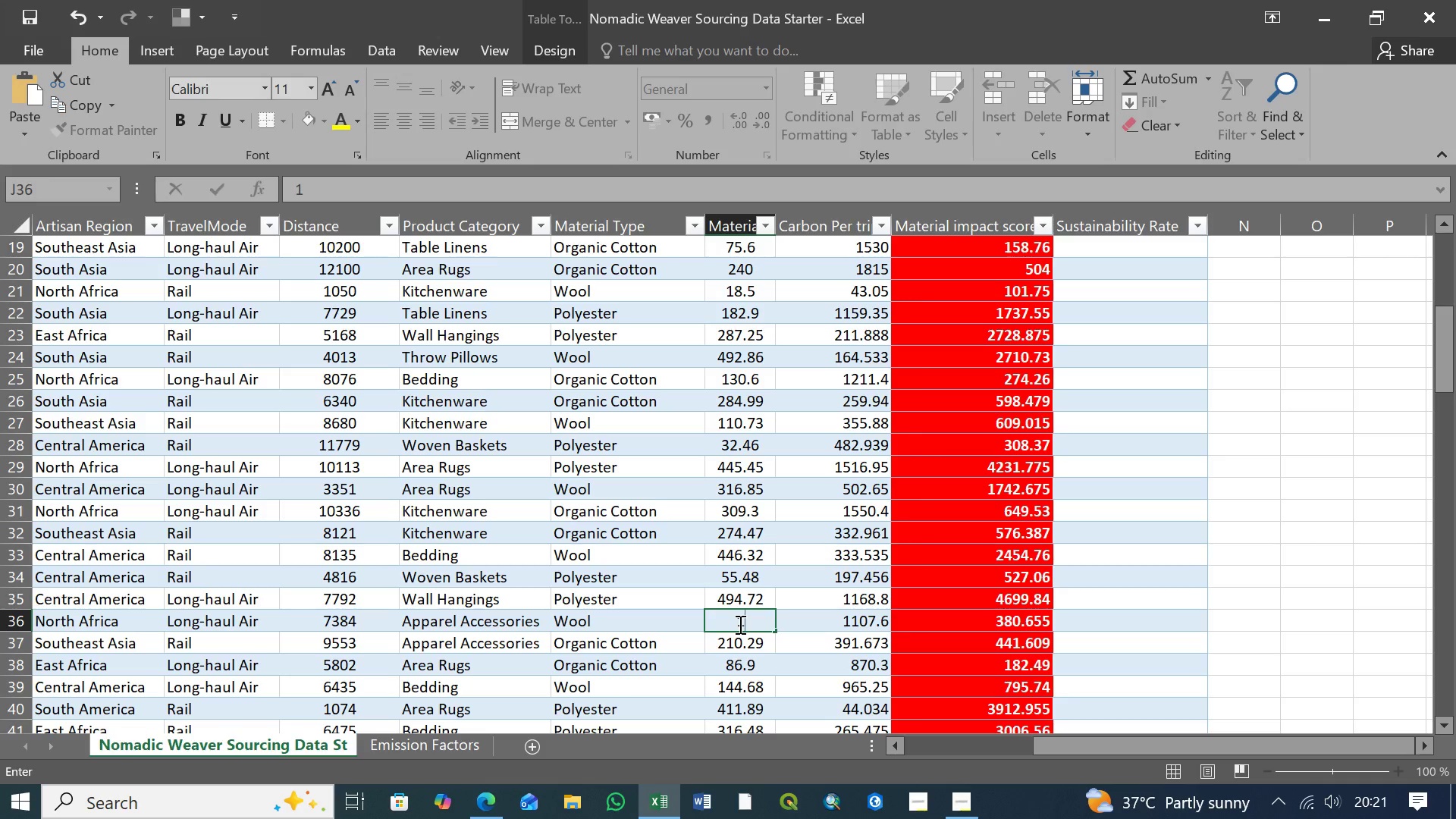 
key(Enter)
 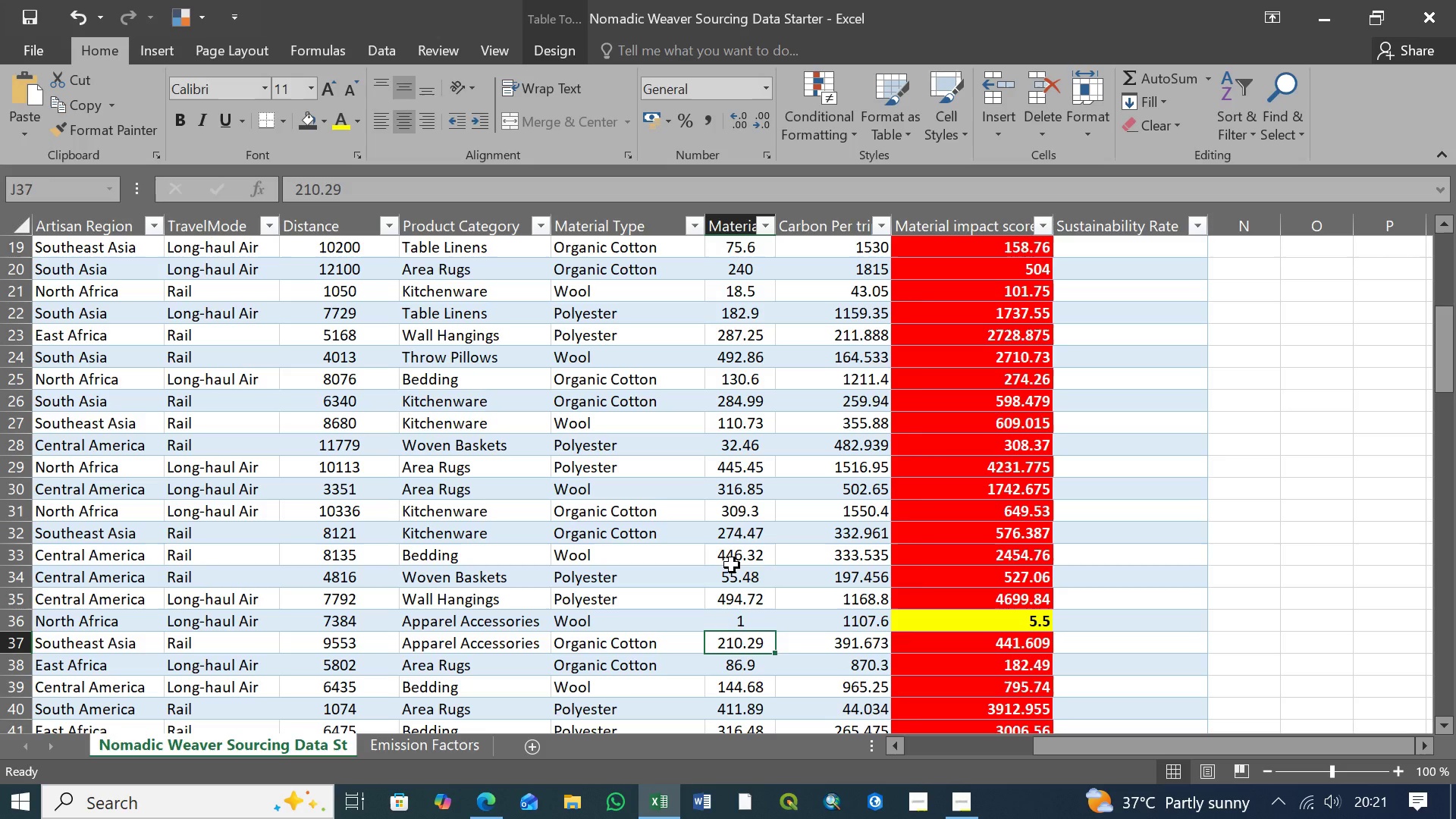 
scroll: coordinate [733, 564], scroll_direction: down, amount: 3.0
 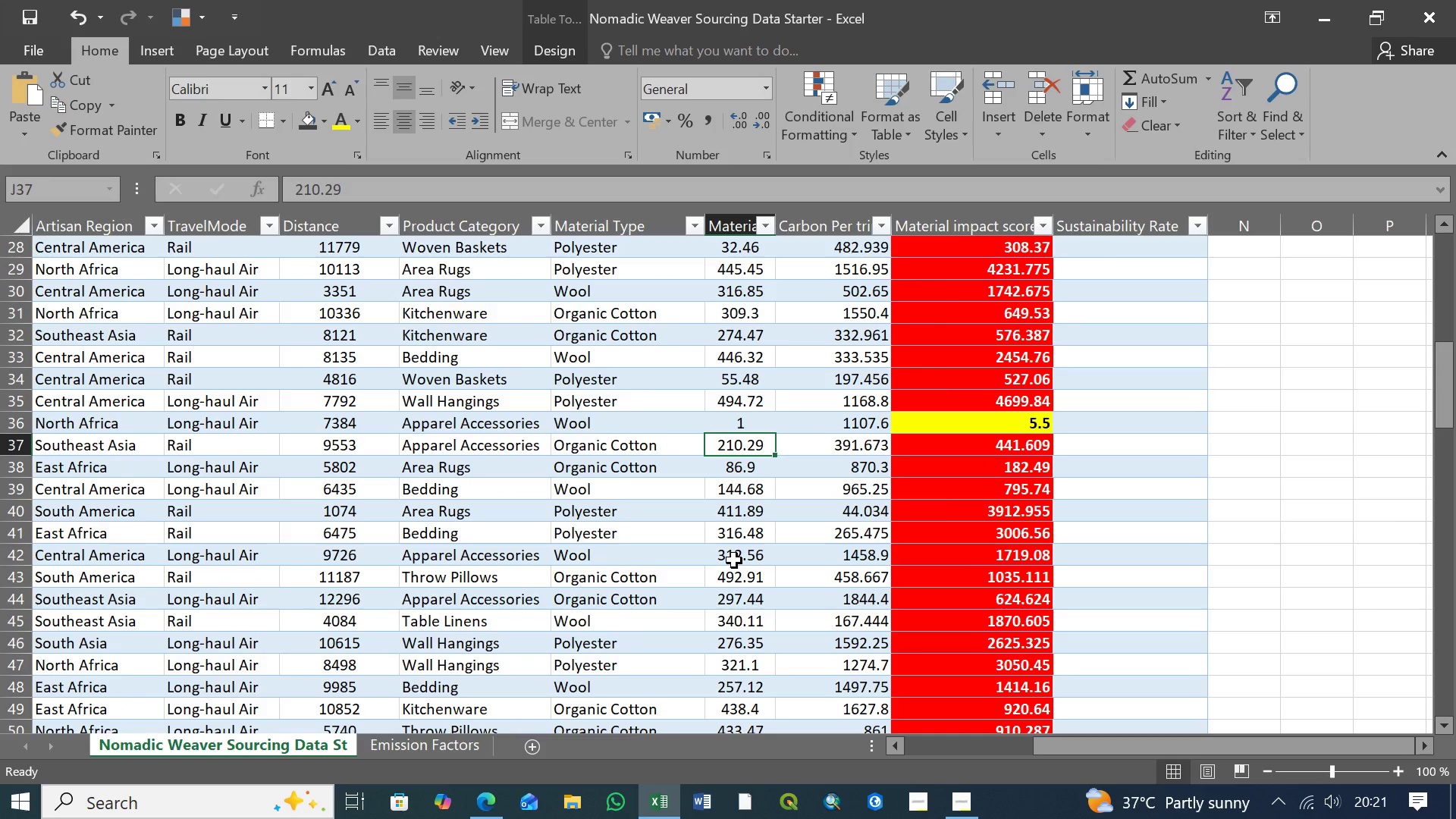 
scroll: coordinate [742, 560], scroll_direction: up, amount: 10.0
 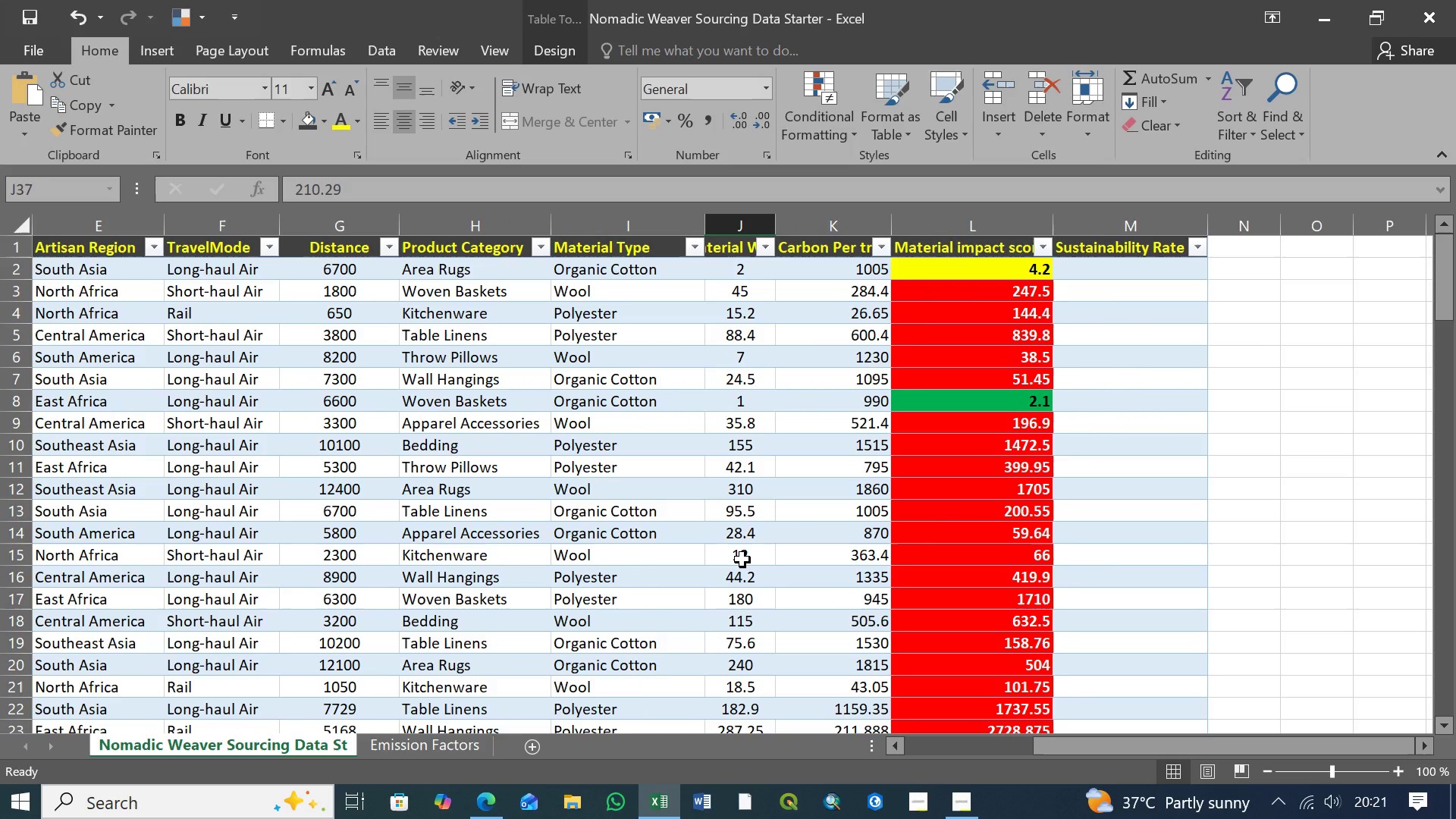 
scroll: coordinate [742, 560], scroll_direction: down, amount: 1.0
 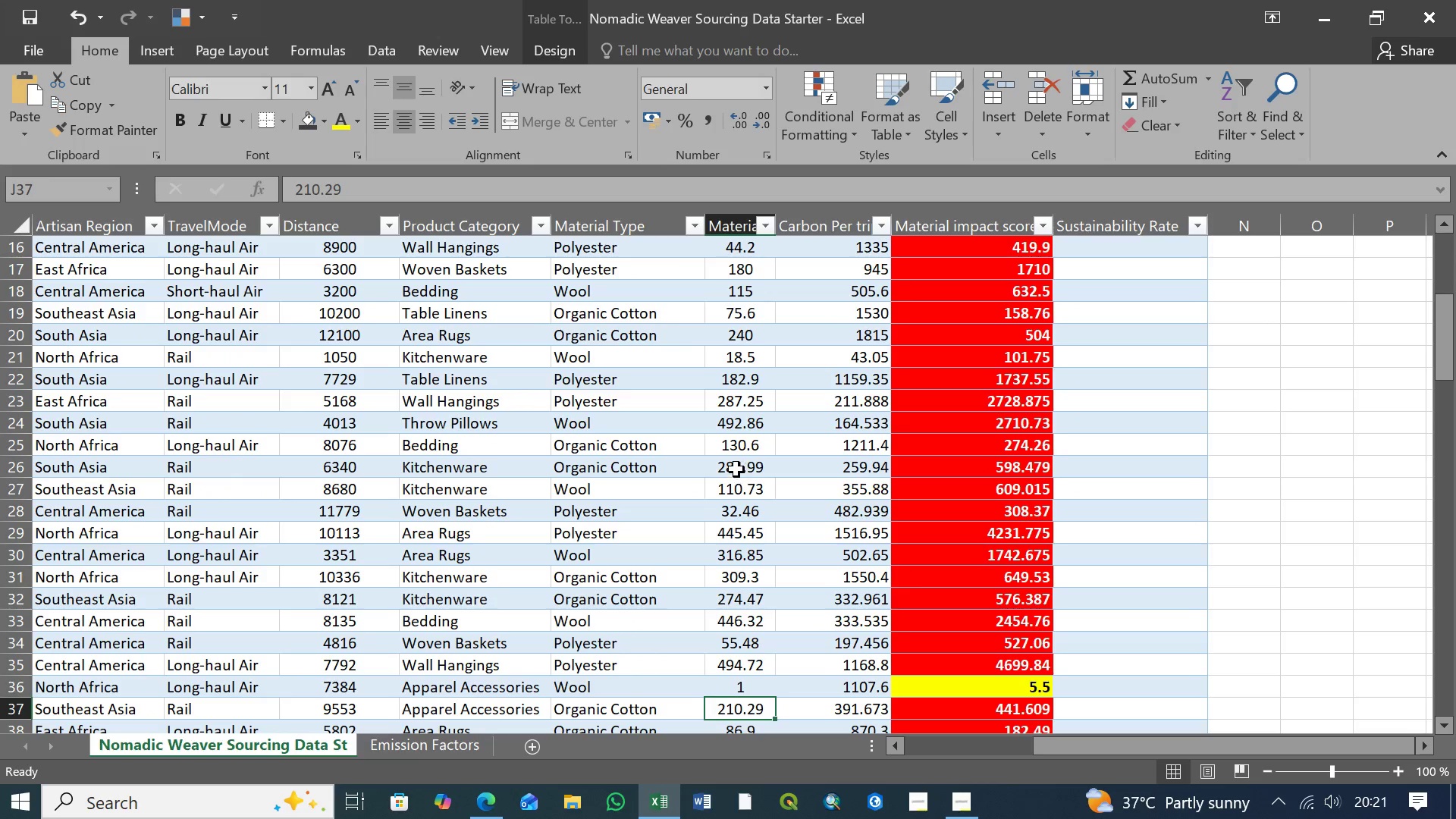 
left_click([739, 443])
 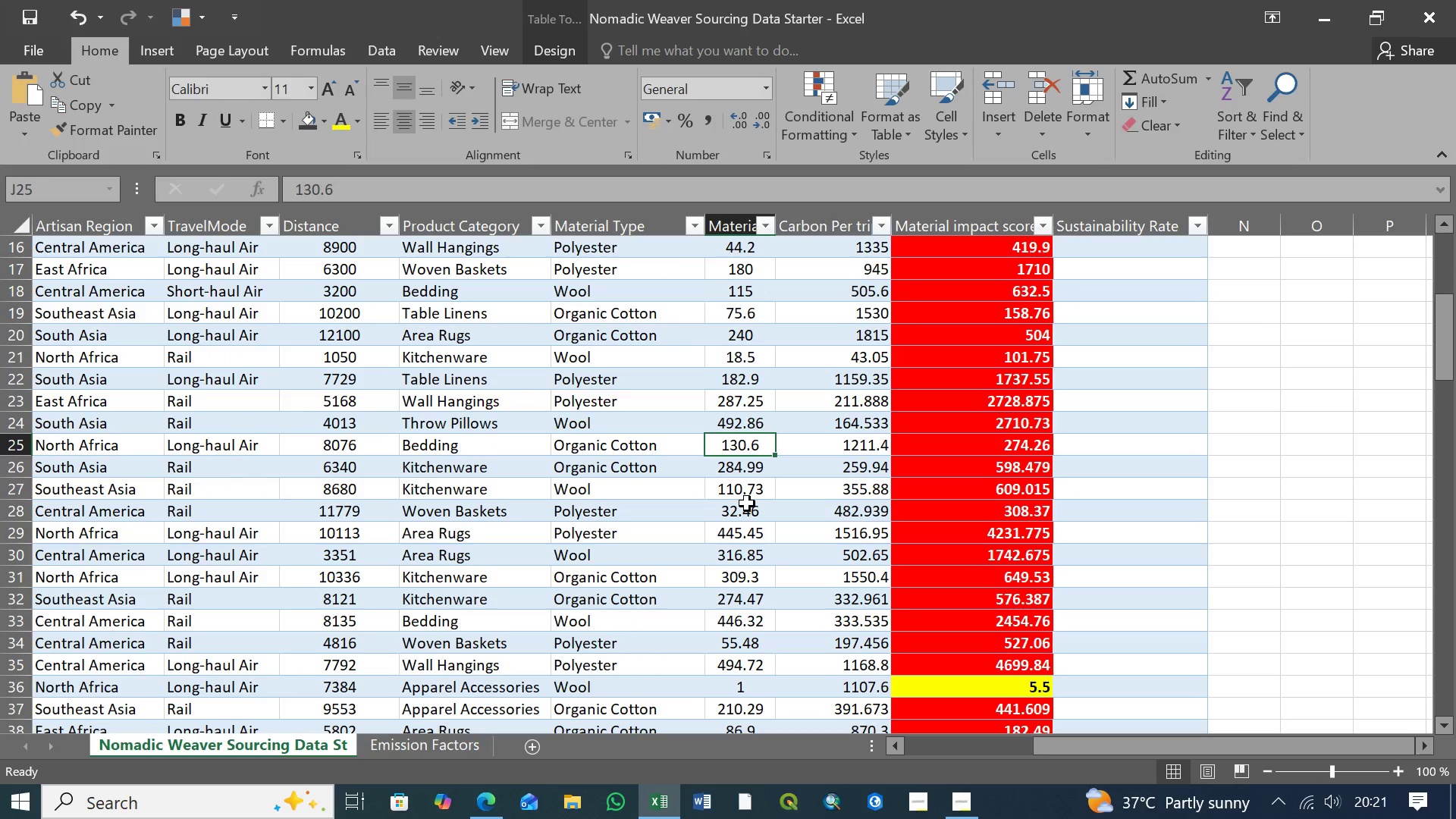 
key(3)
 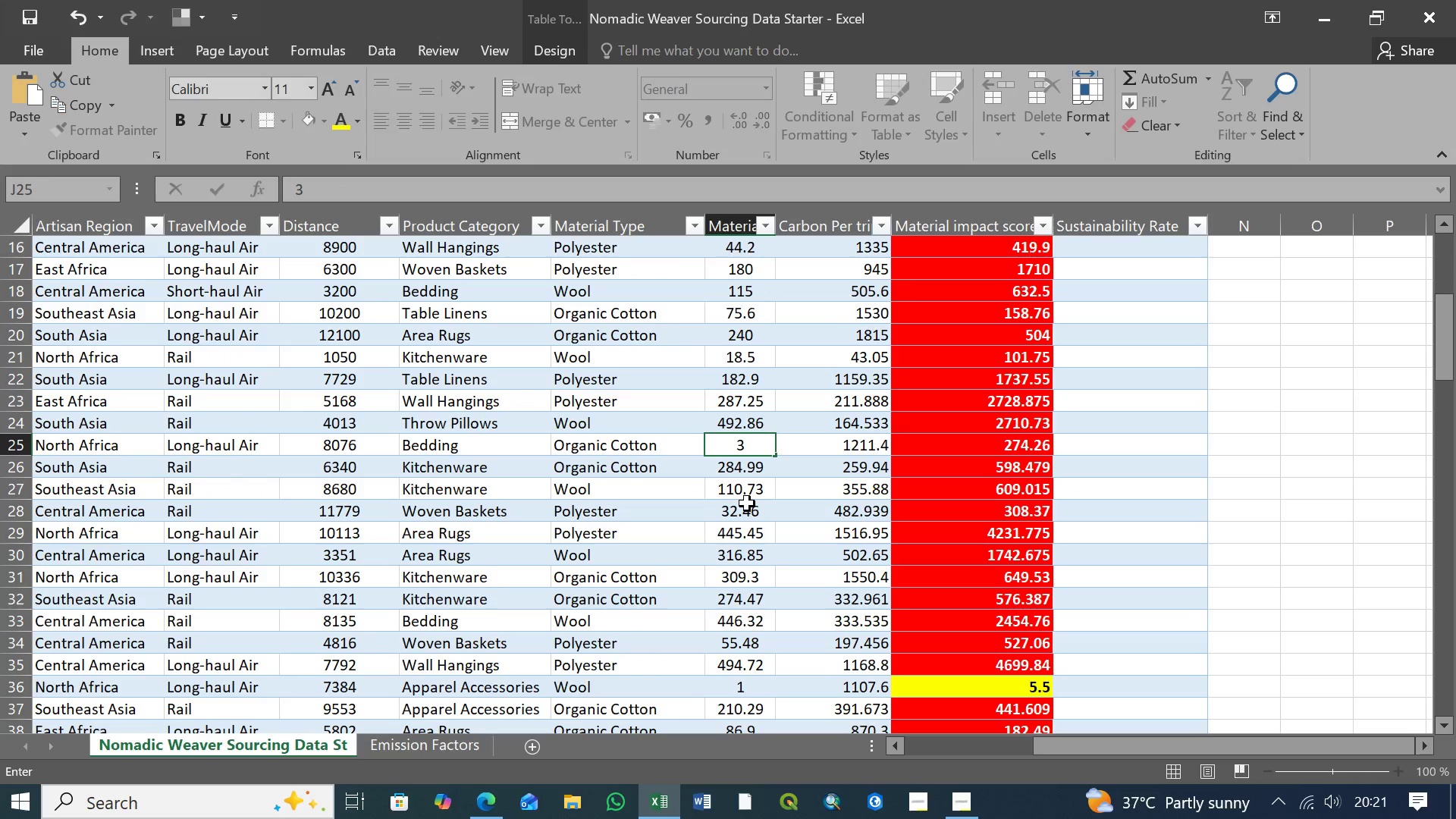 
key(Enter)
 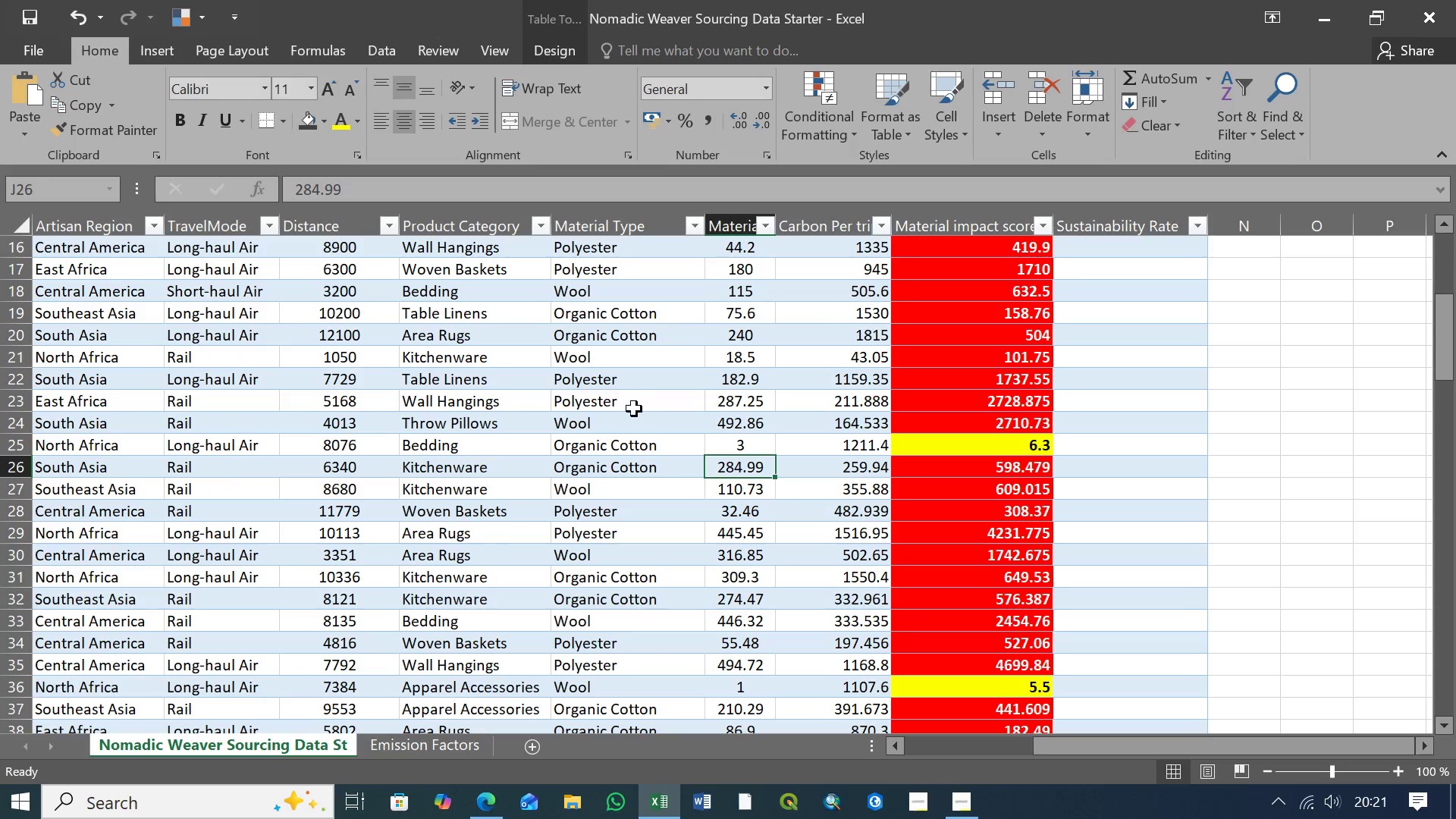 
left_click([753, 358])
 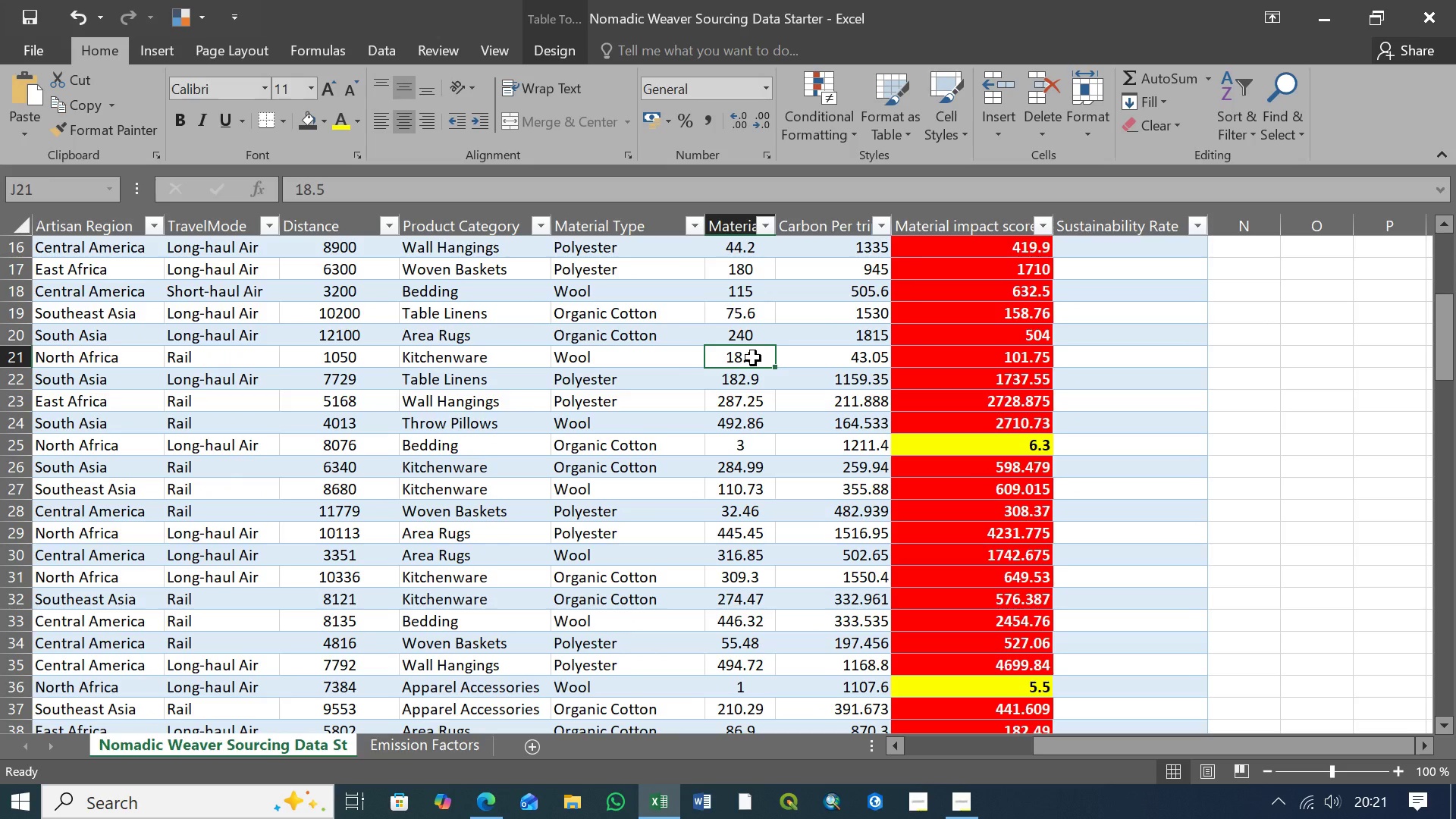 
key(1)
 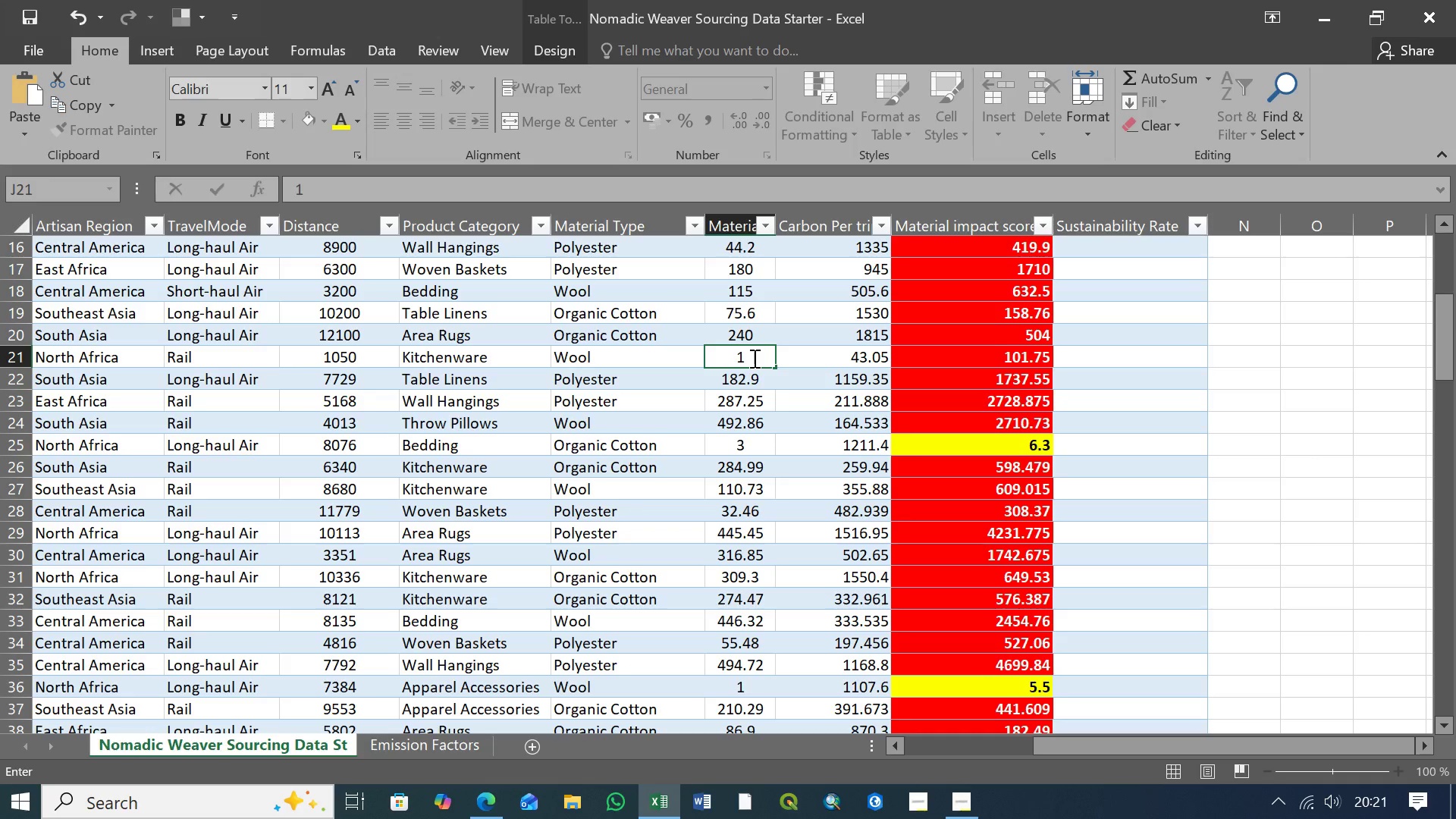 
key(Enter)
 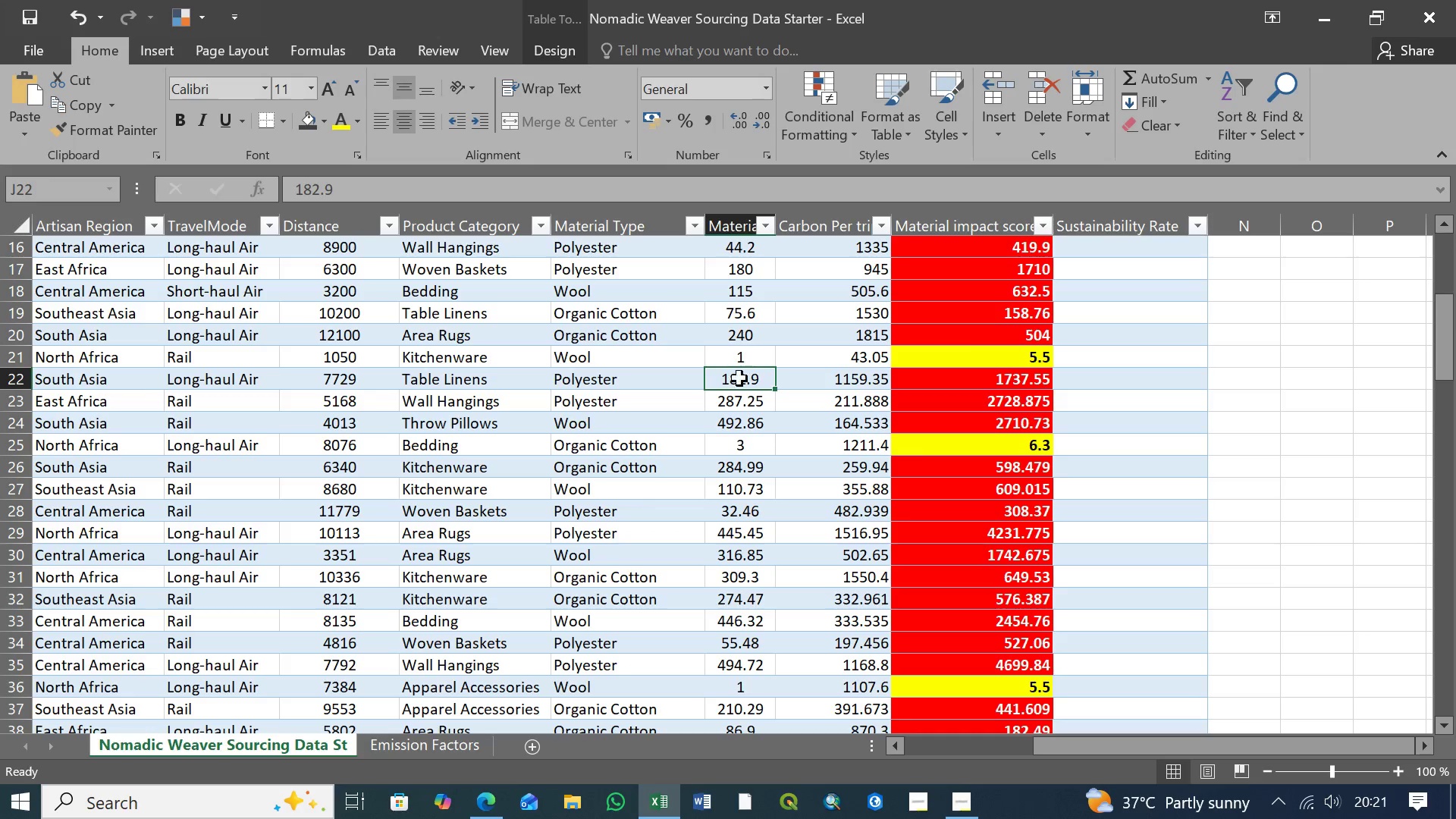 
scroll: coordinate [704, 535], scroll_direction: down, amount: 4.0
 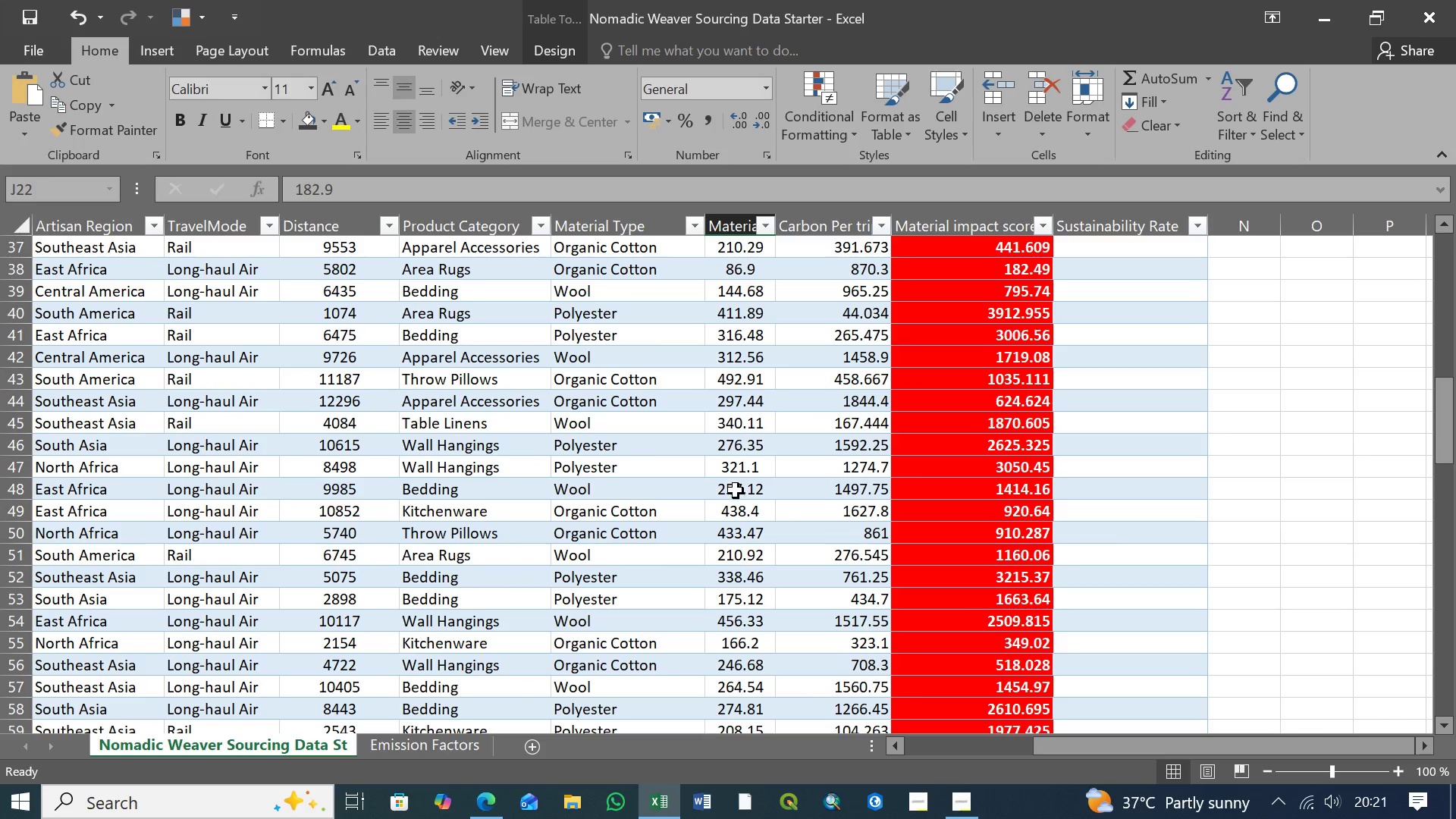 
left_click([728, 532])
 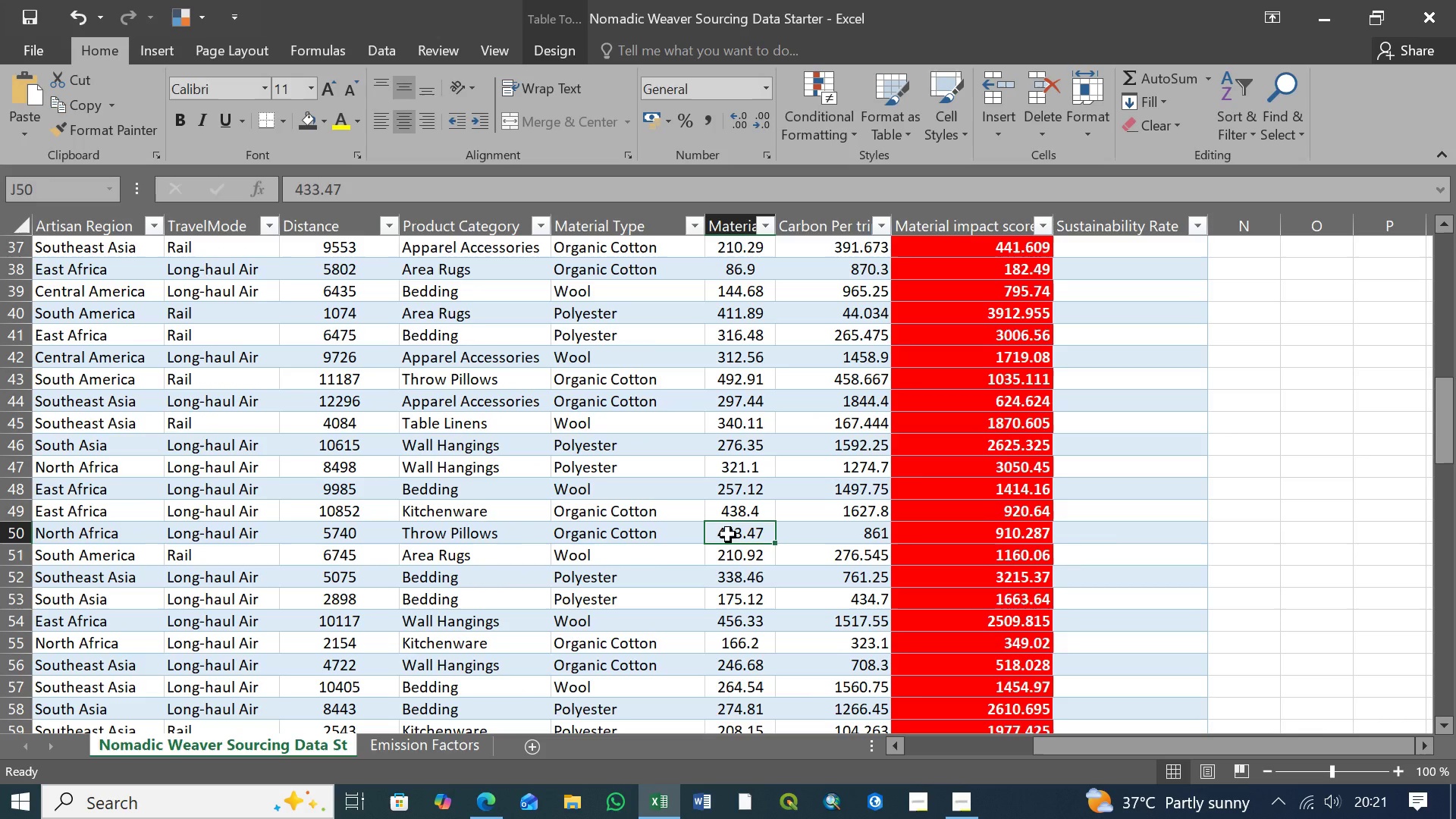 
key(1)
 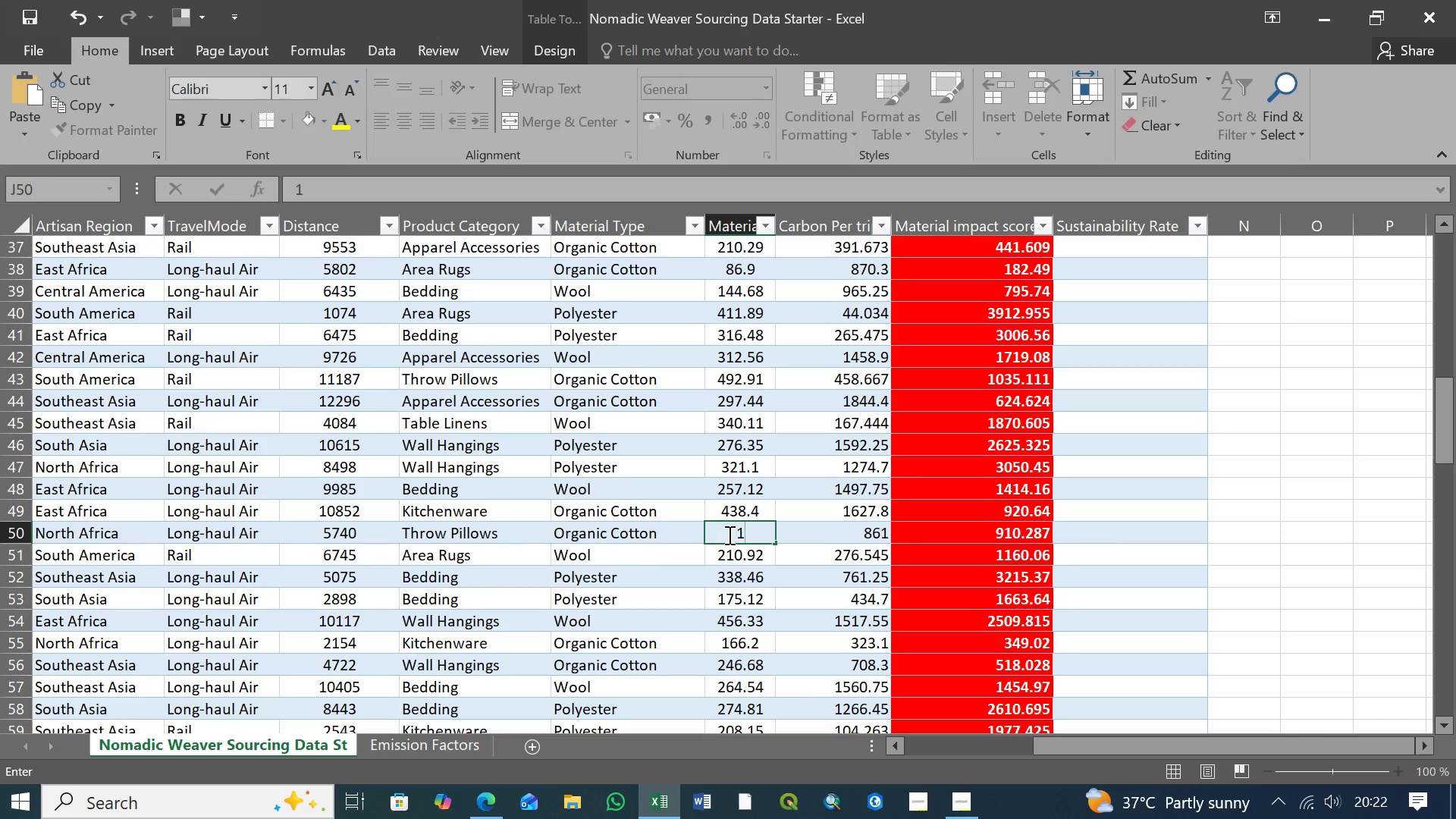 
key(Enter)
 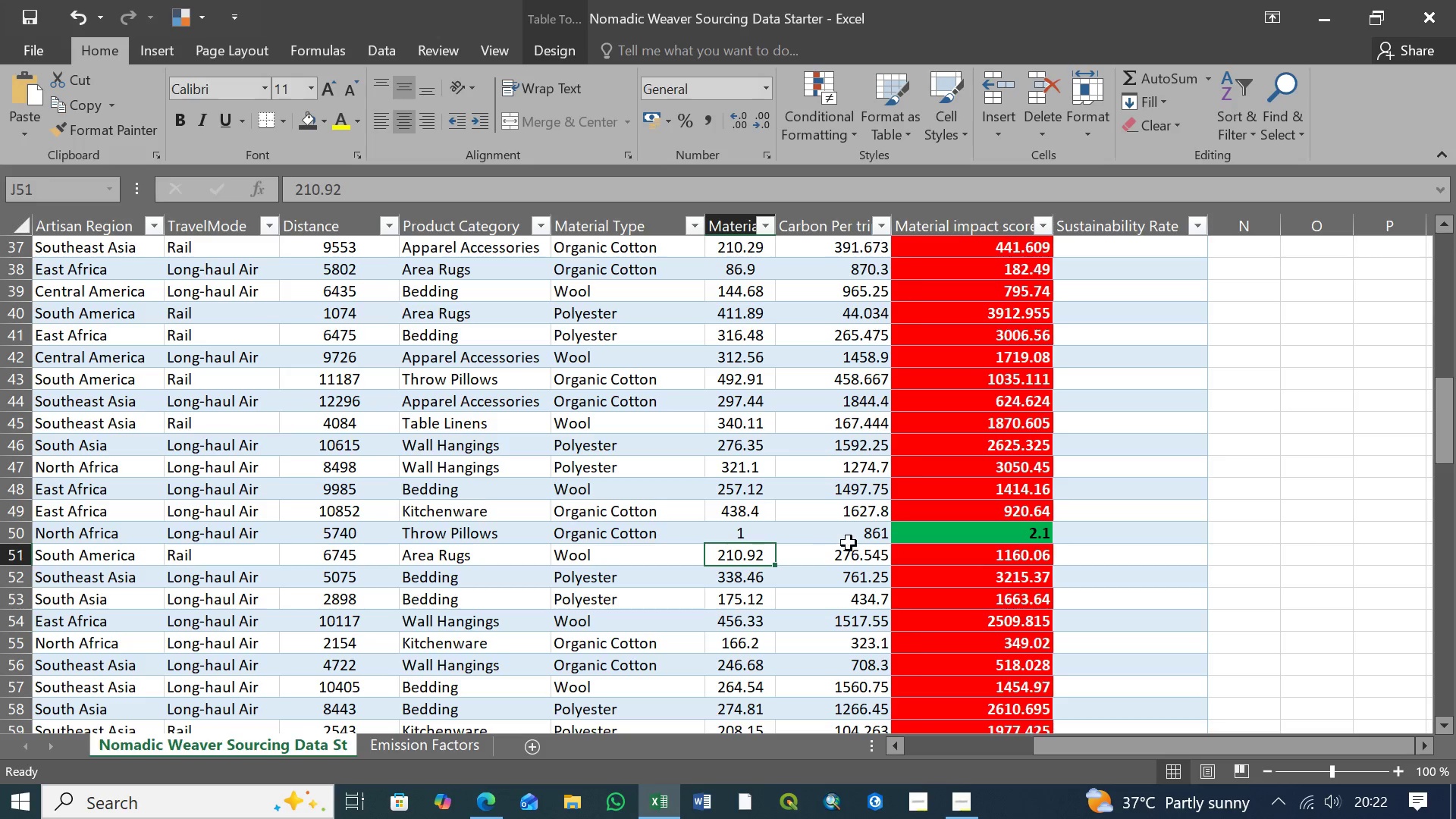 